 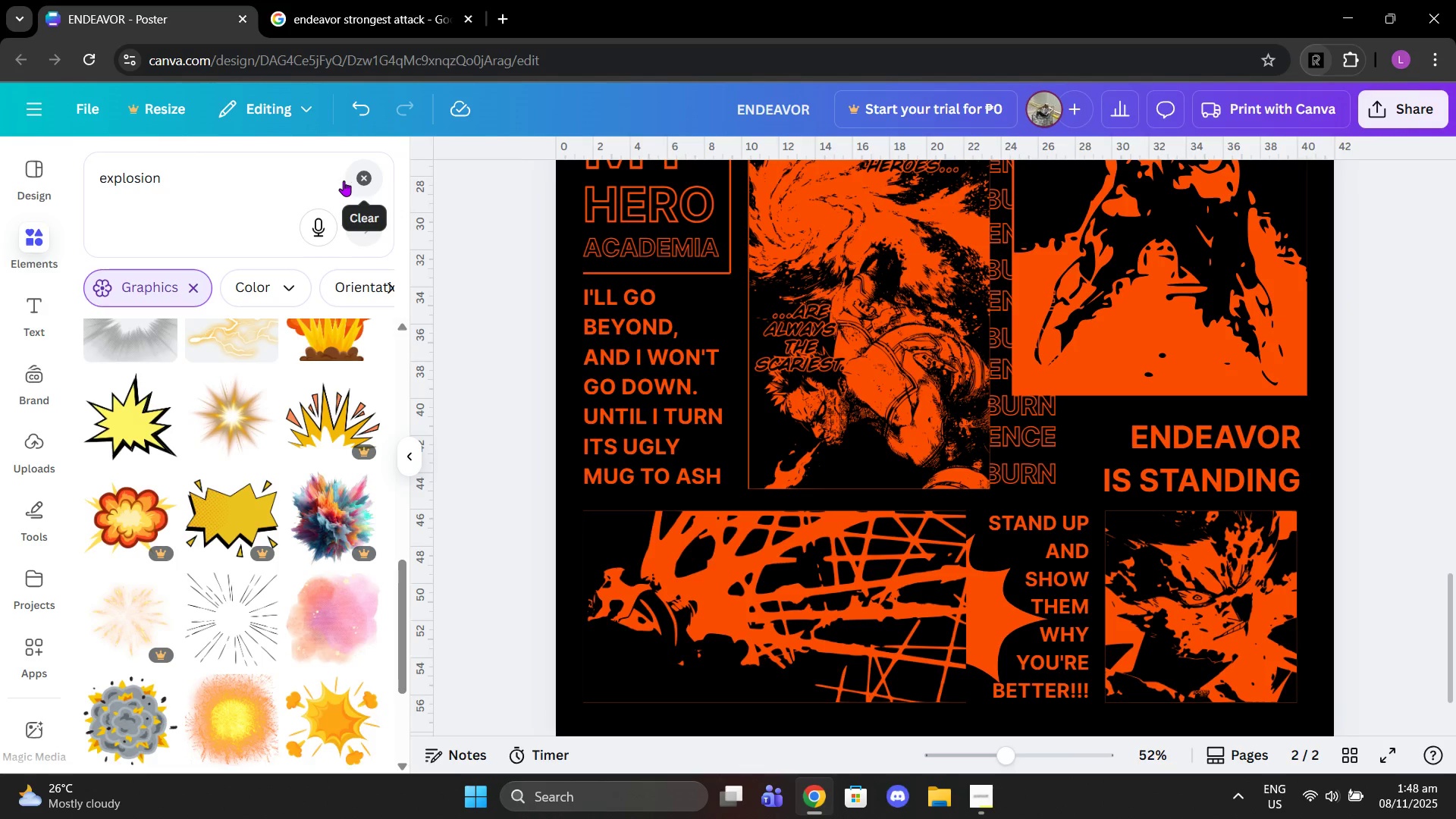 
left_click([322, 180])
 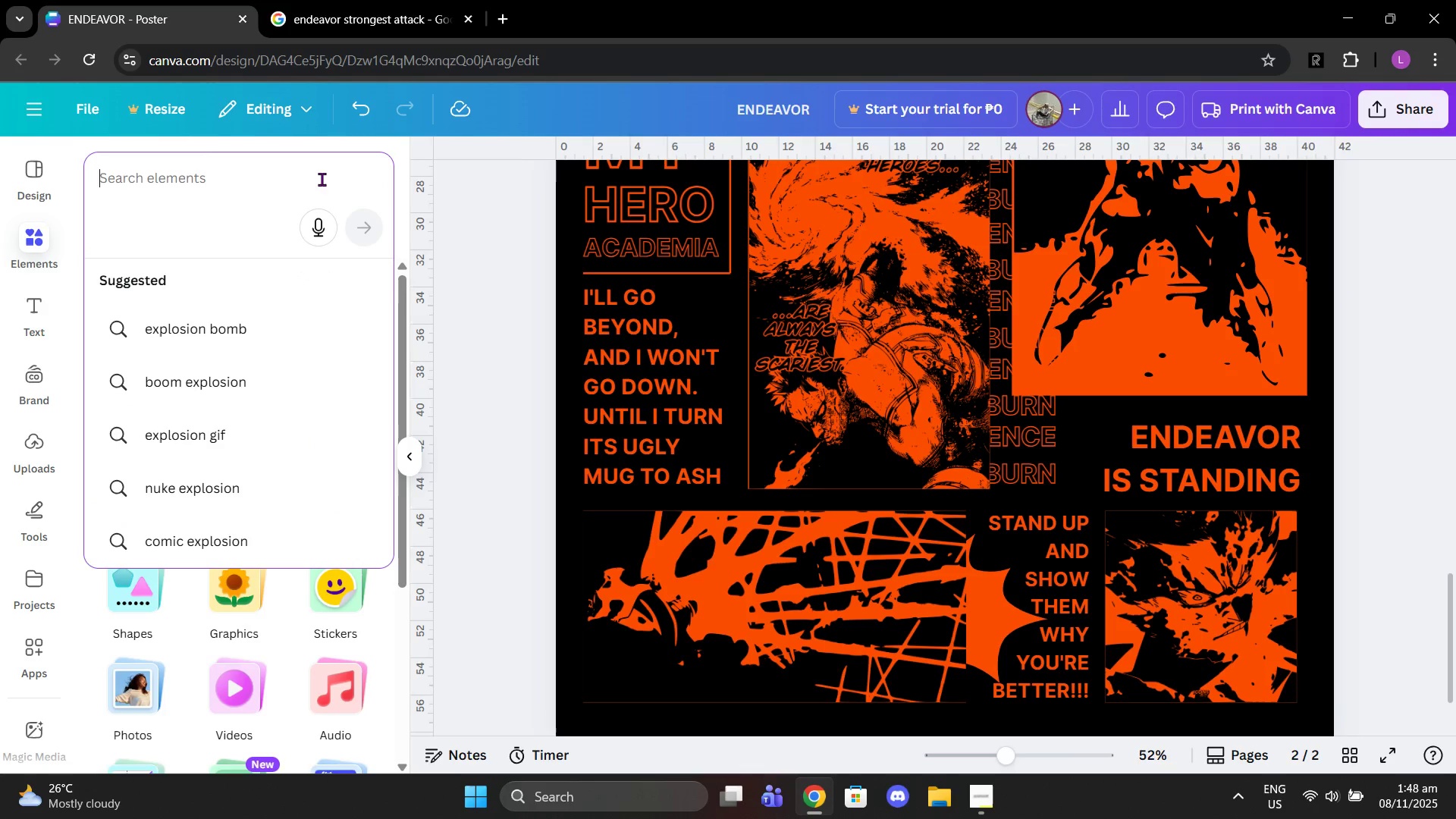 
type(fire)
 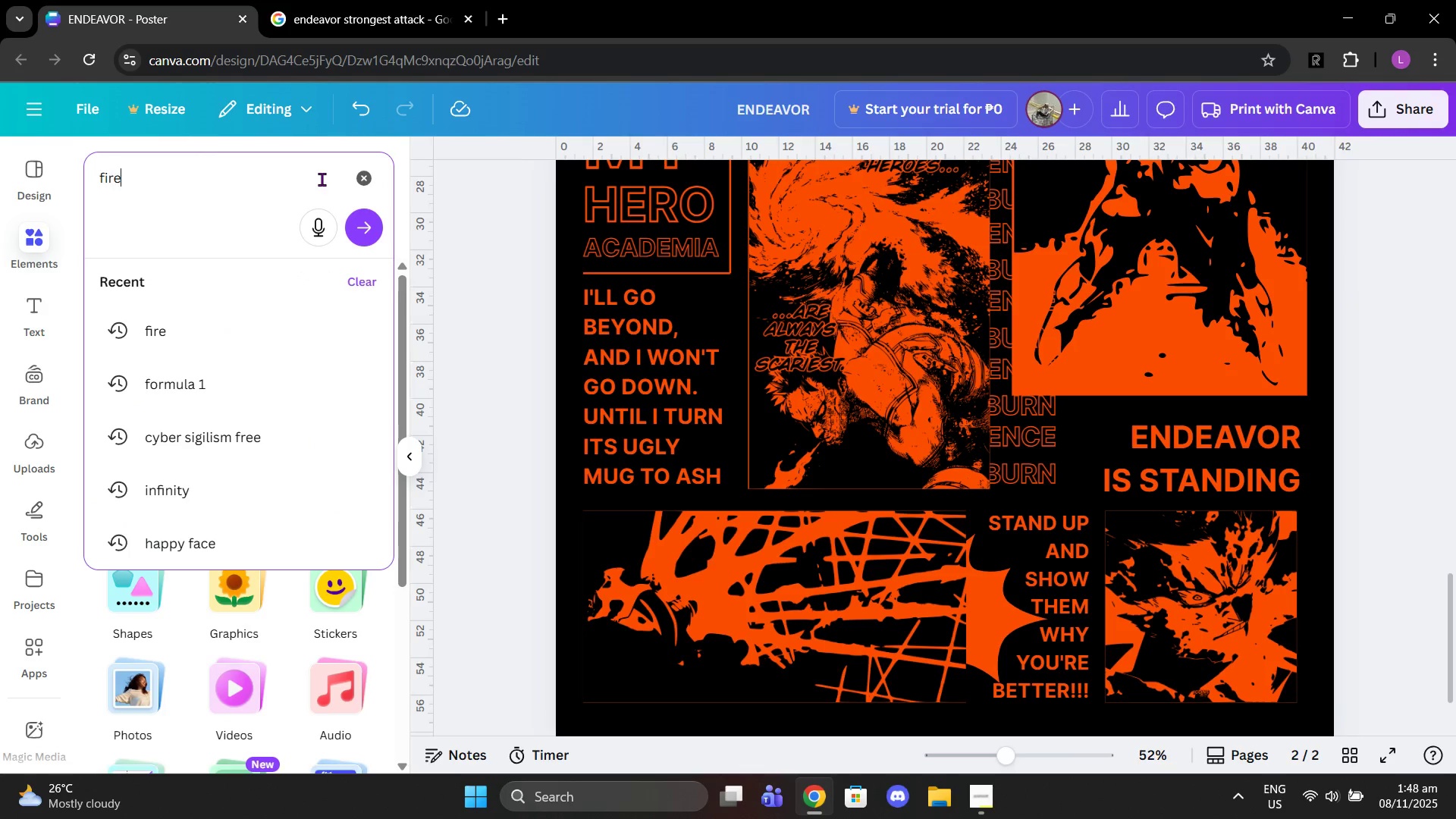 
key(Enter)
 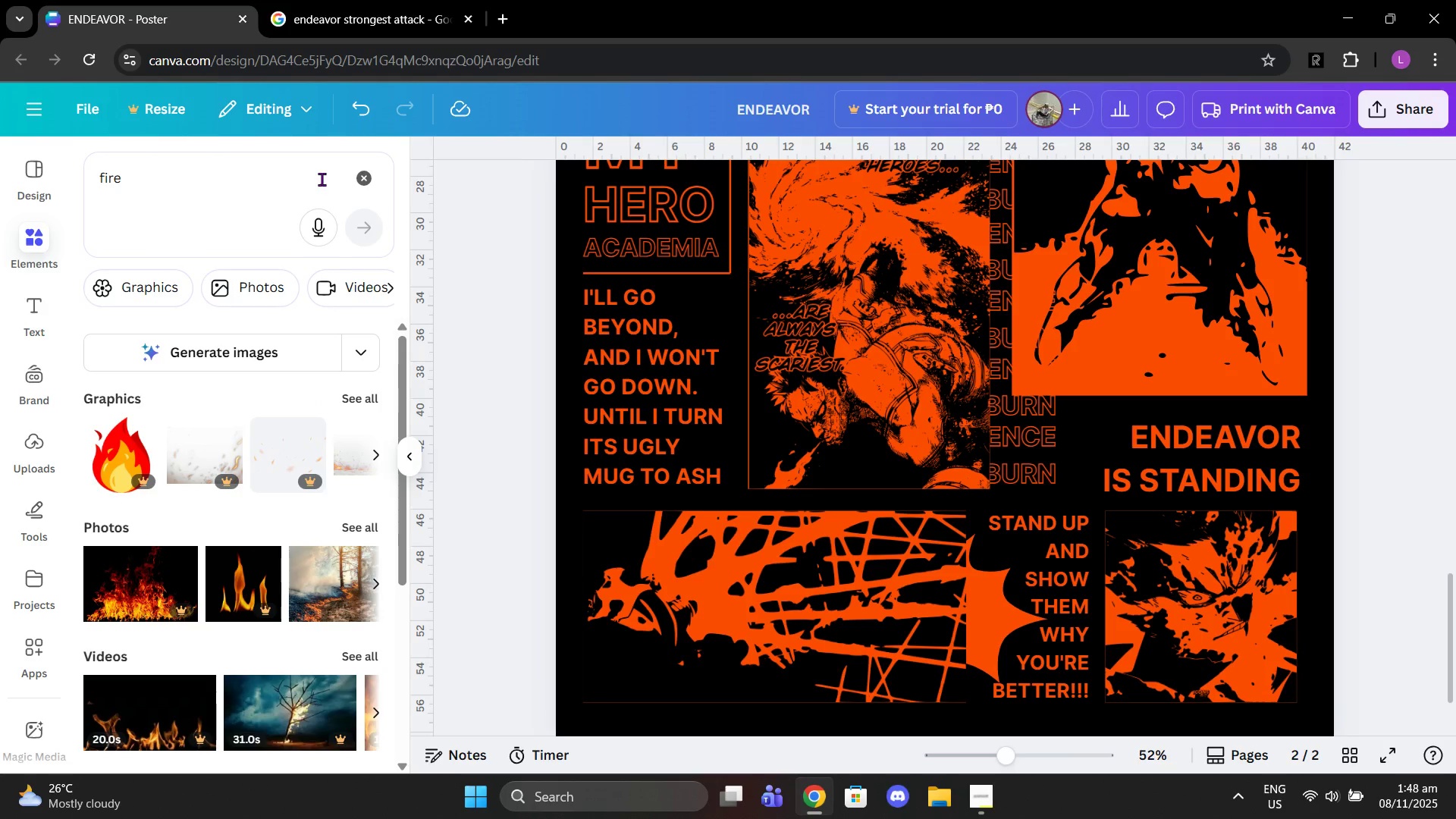 
left_click([981, 592])
 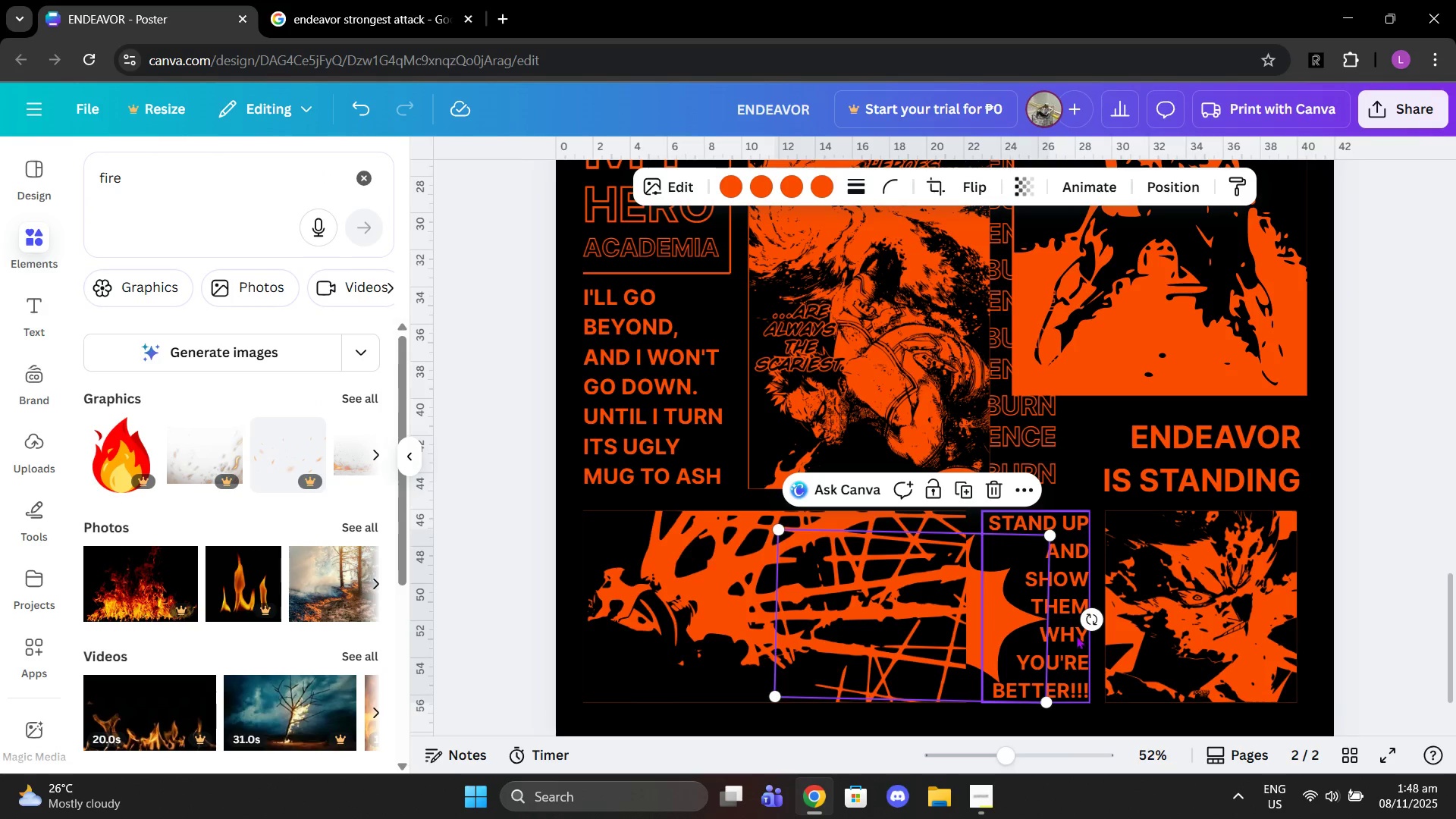 
left_click_drag(start_coordinate=[1096, 622], to_coordinate=[880, 617])
 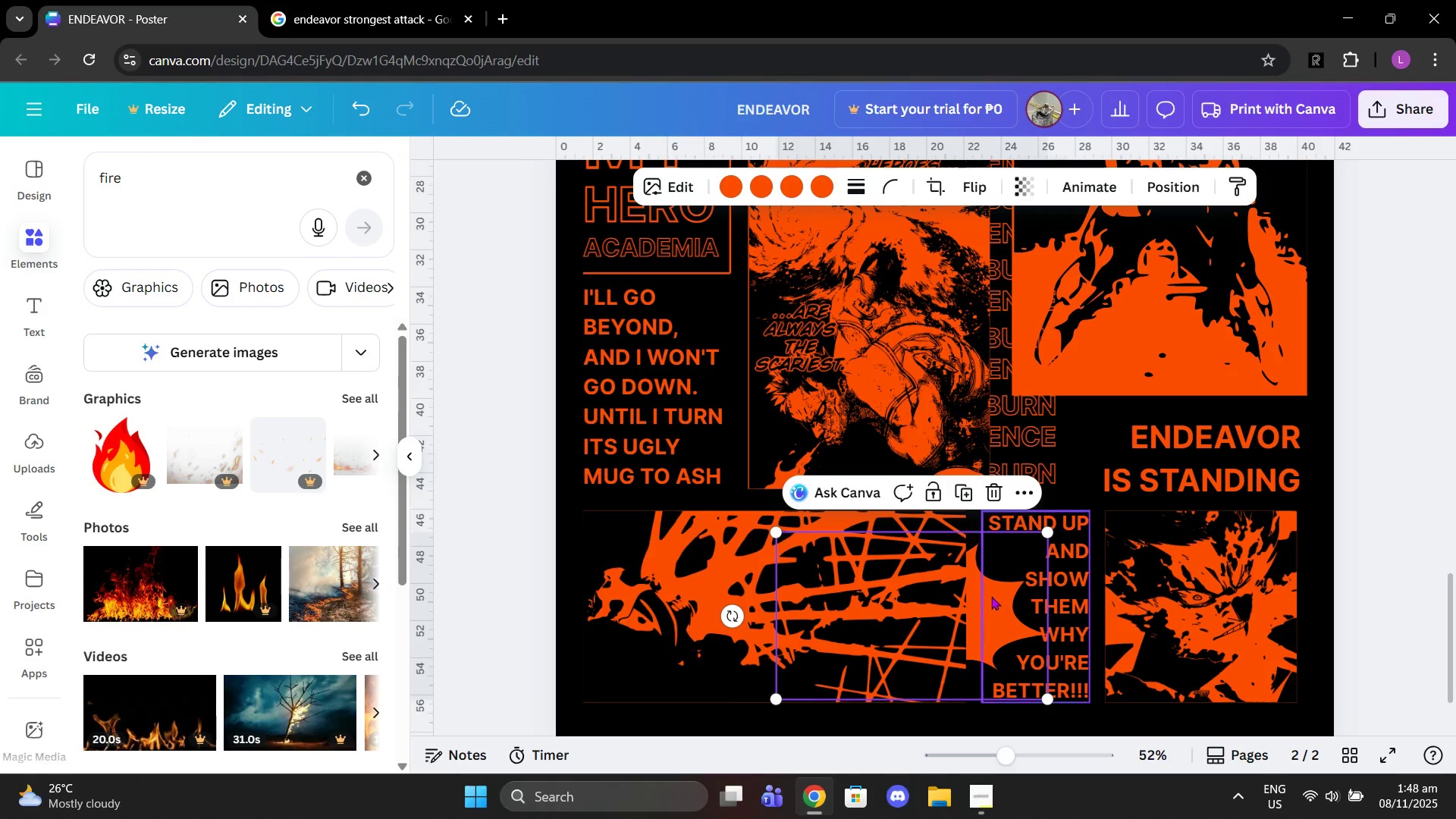 
left_click_drag(start_coordinate=[996, 598], to_coordinate=[999, 610])
 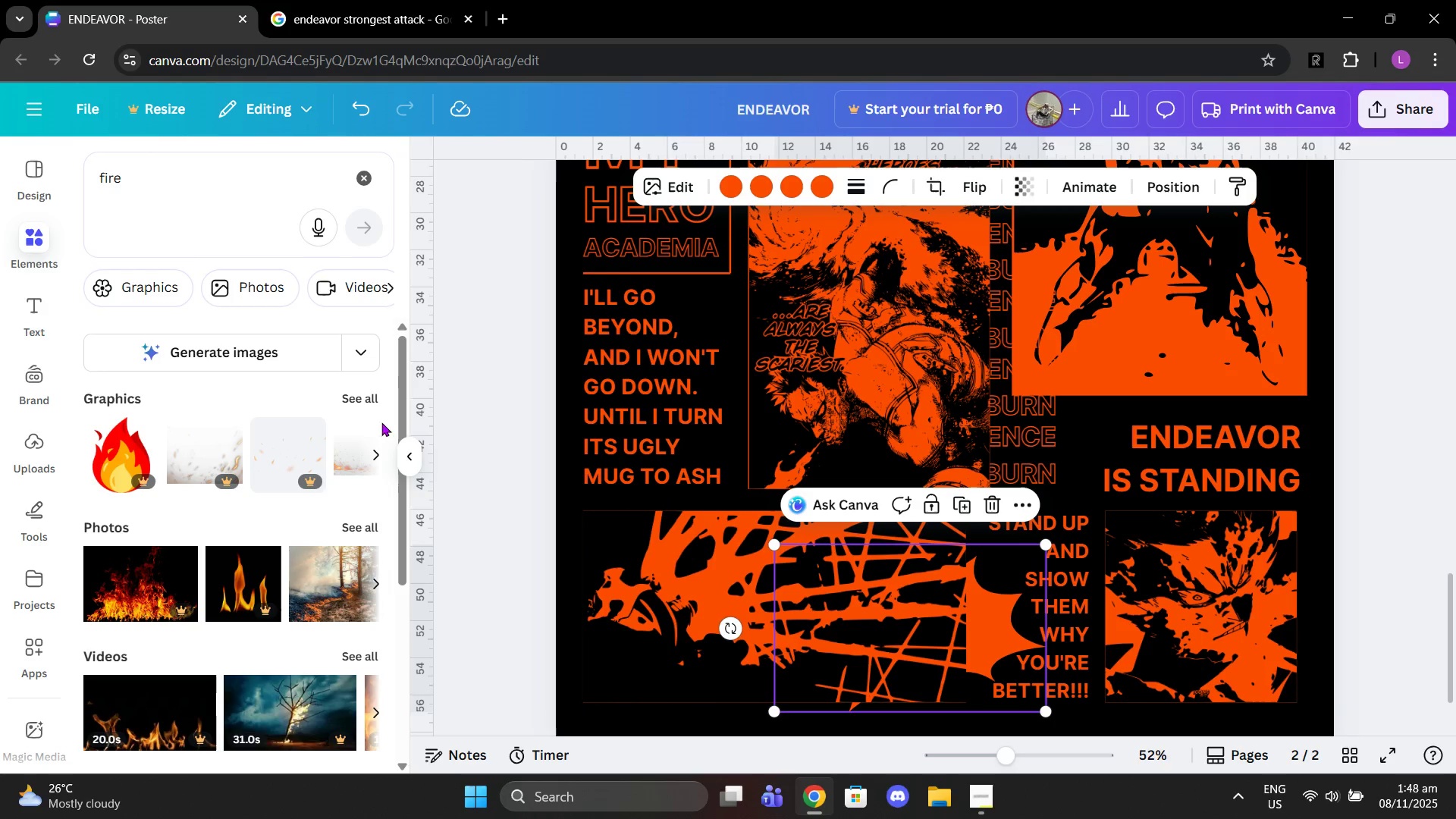 
left_click([356, 404])
 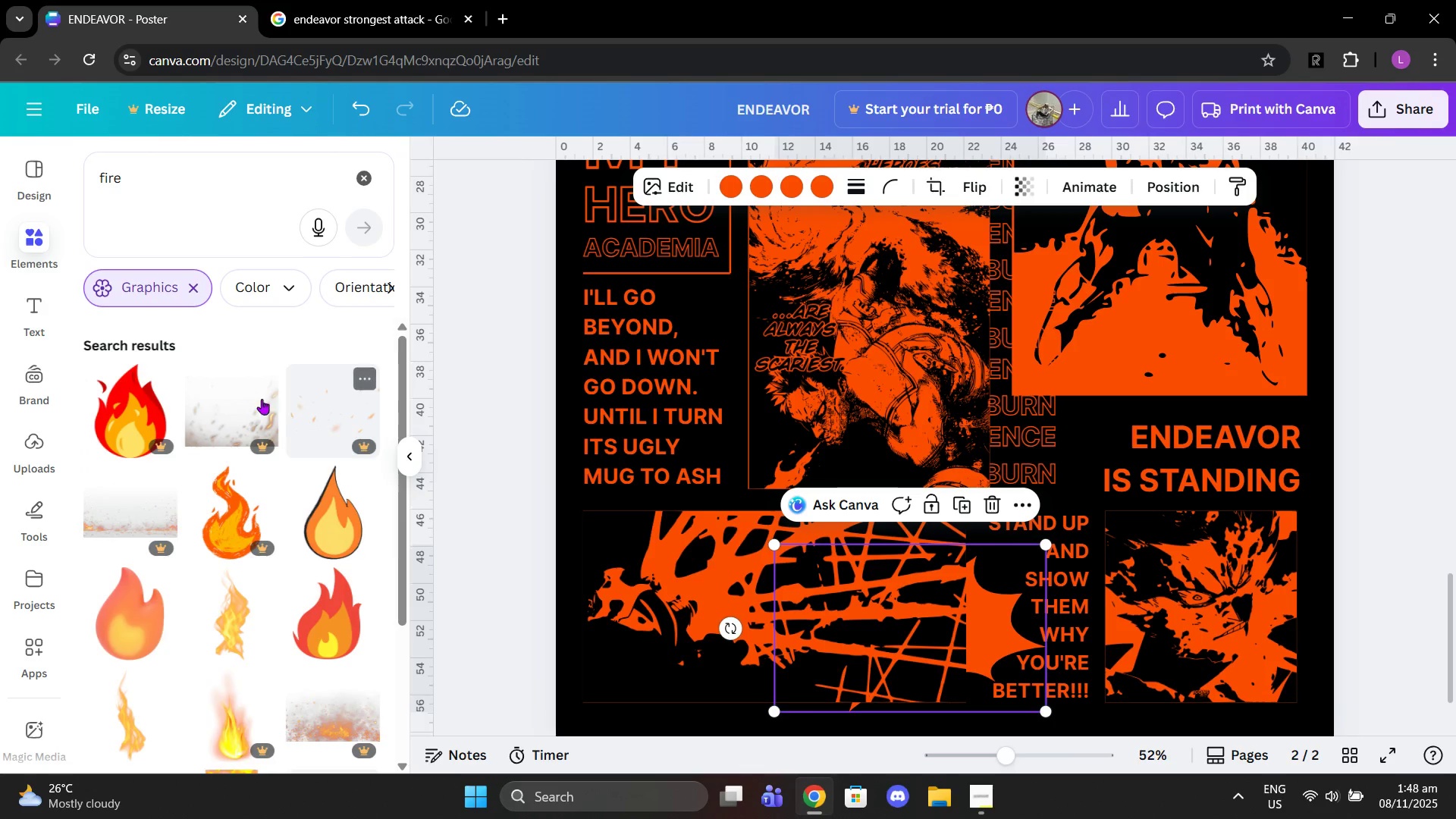 
left_click([332, 552])
 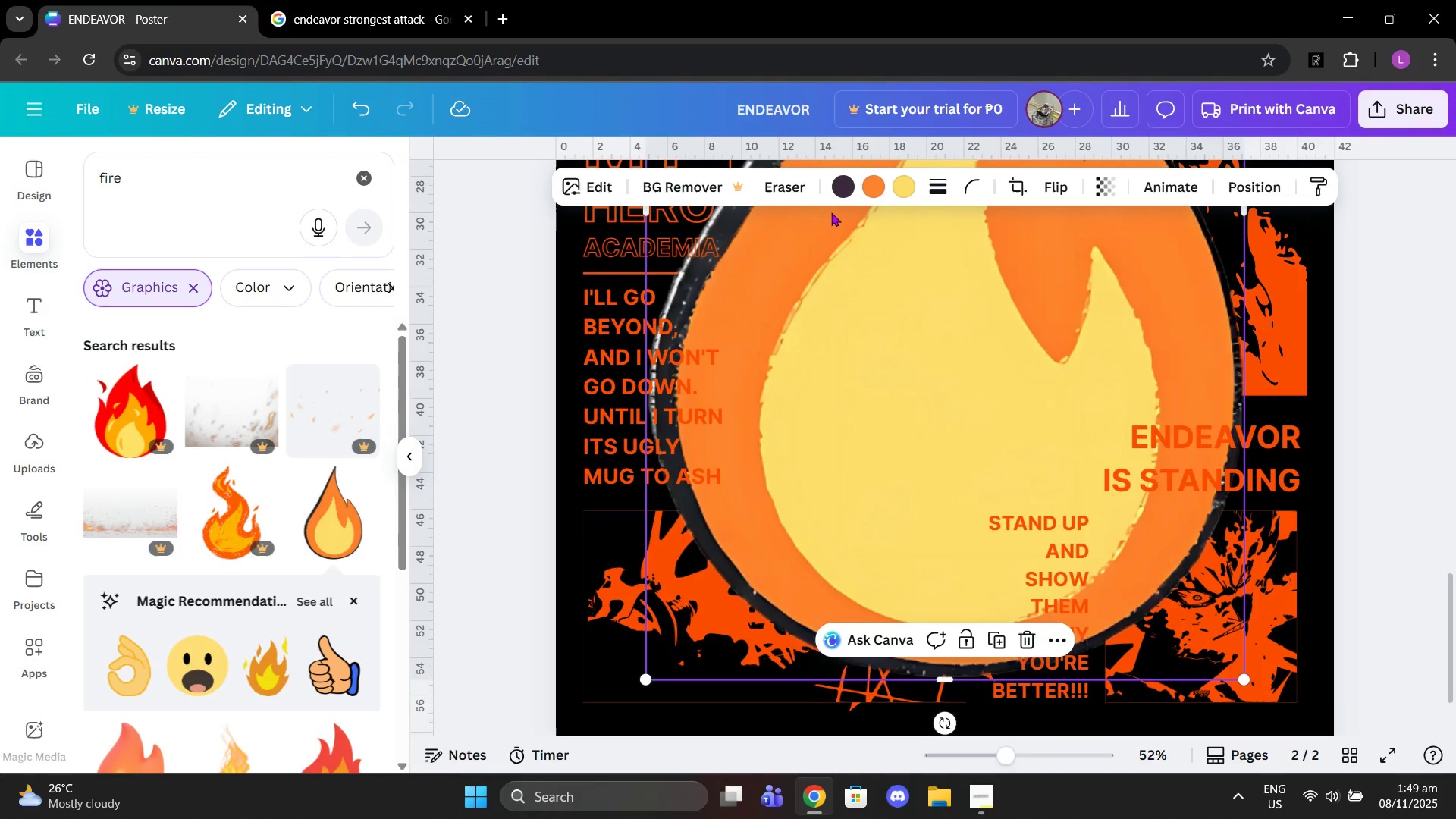 
key(Control+Z)
 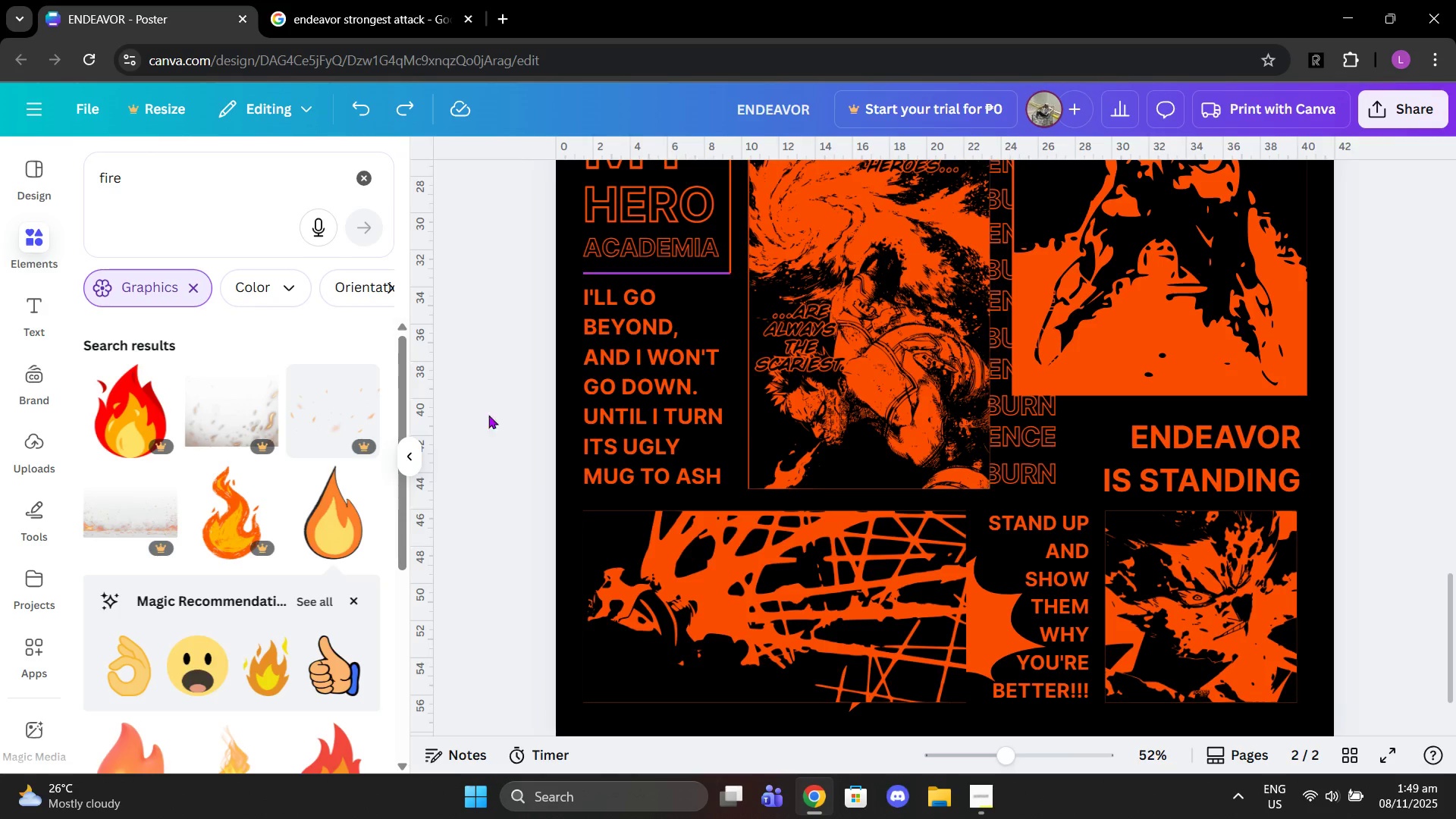 
scroll: coordinate [310, 686], scroll_direction: down, amount: 2.0
 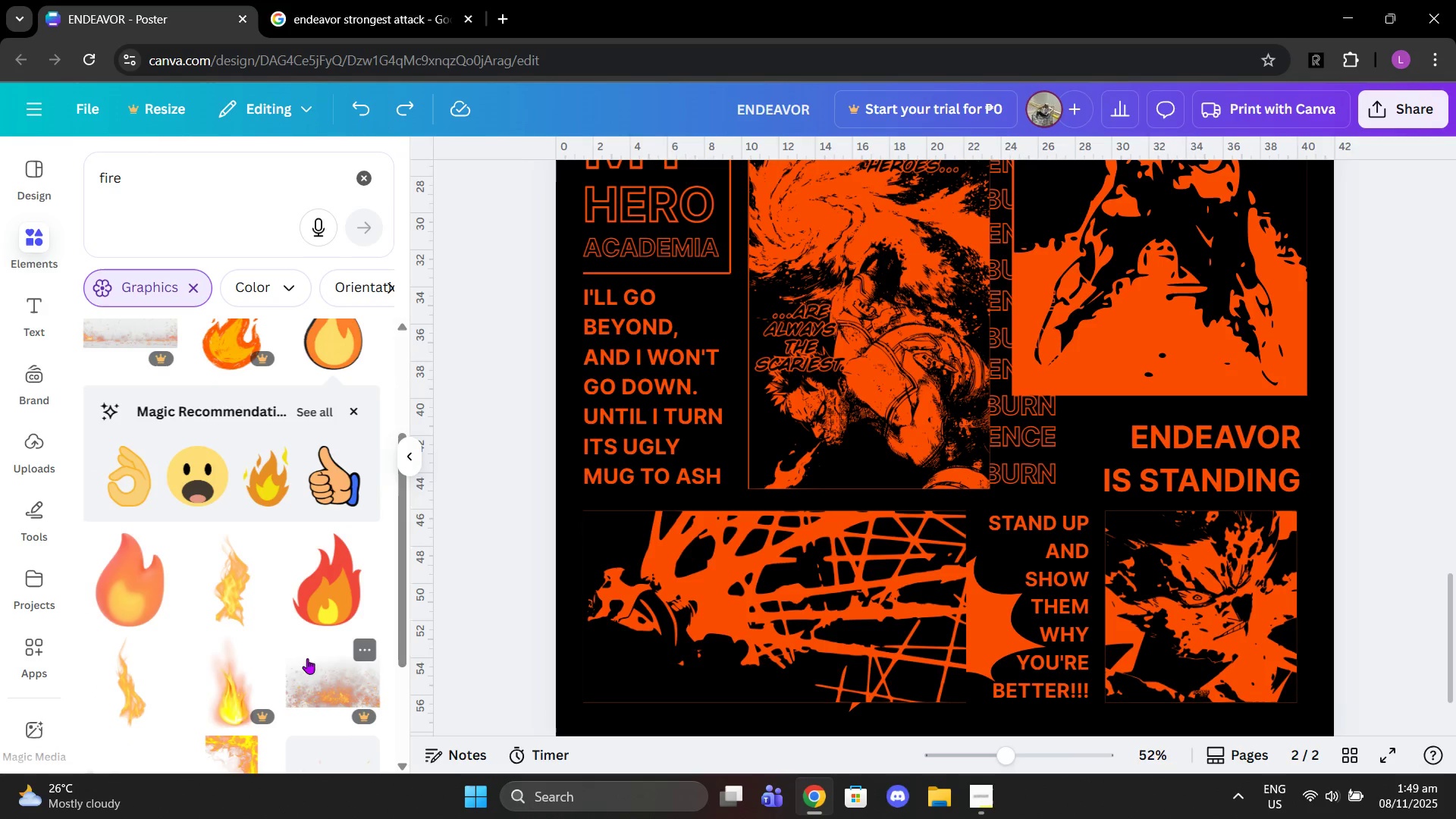 
mouse_move([316, 605])
 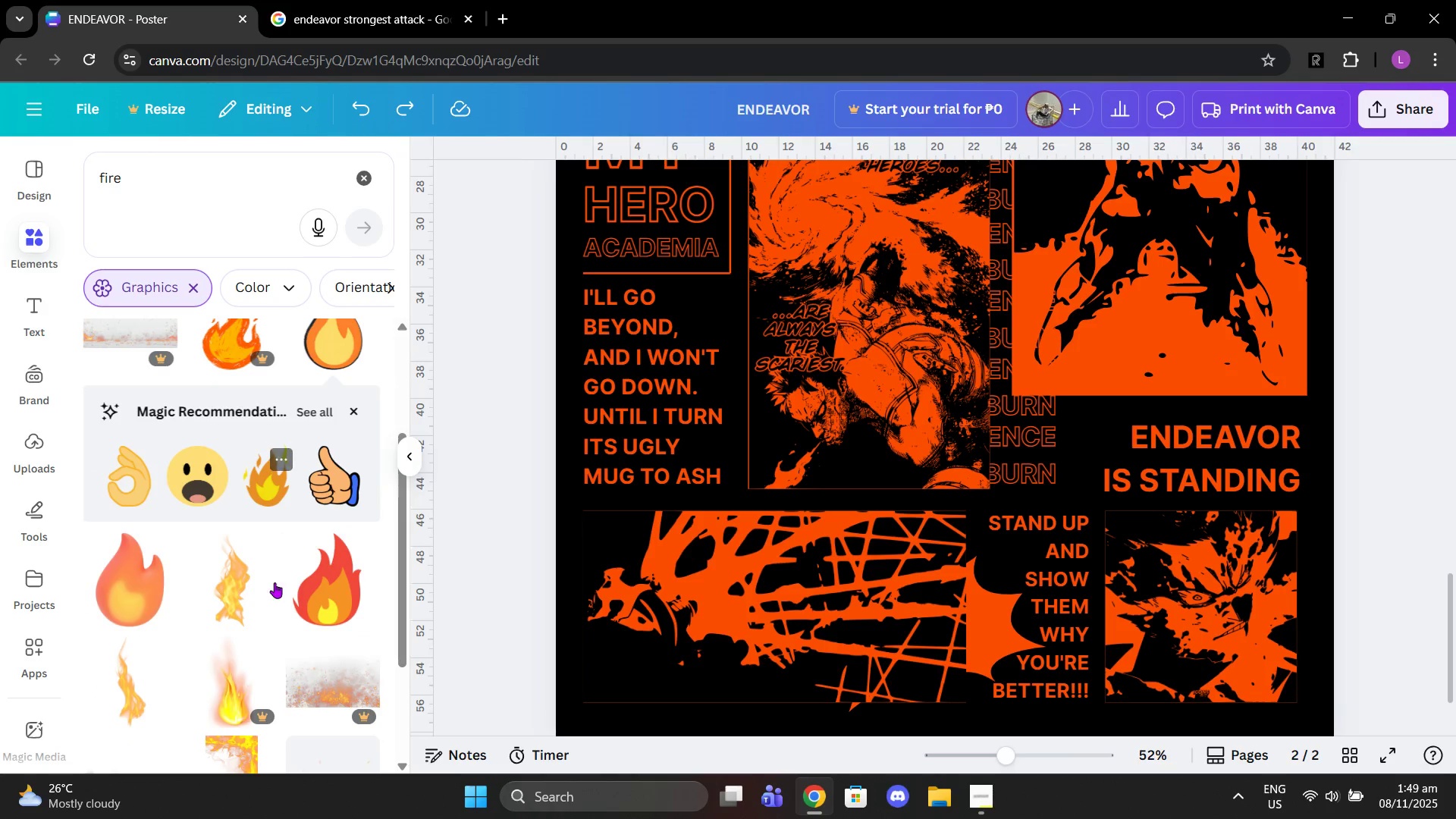 
scroll: coordinate [271, 609], scroll_direction: down, amount: 3.0
 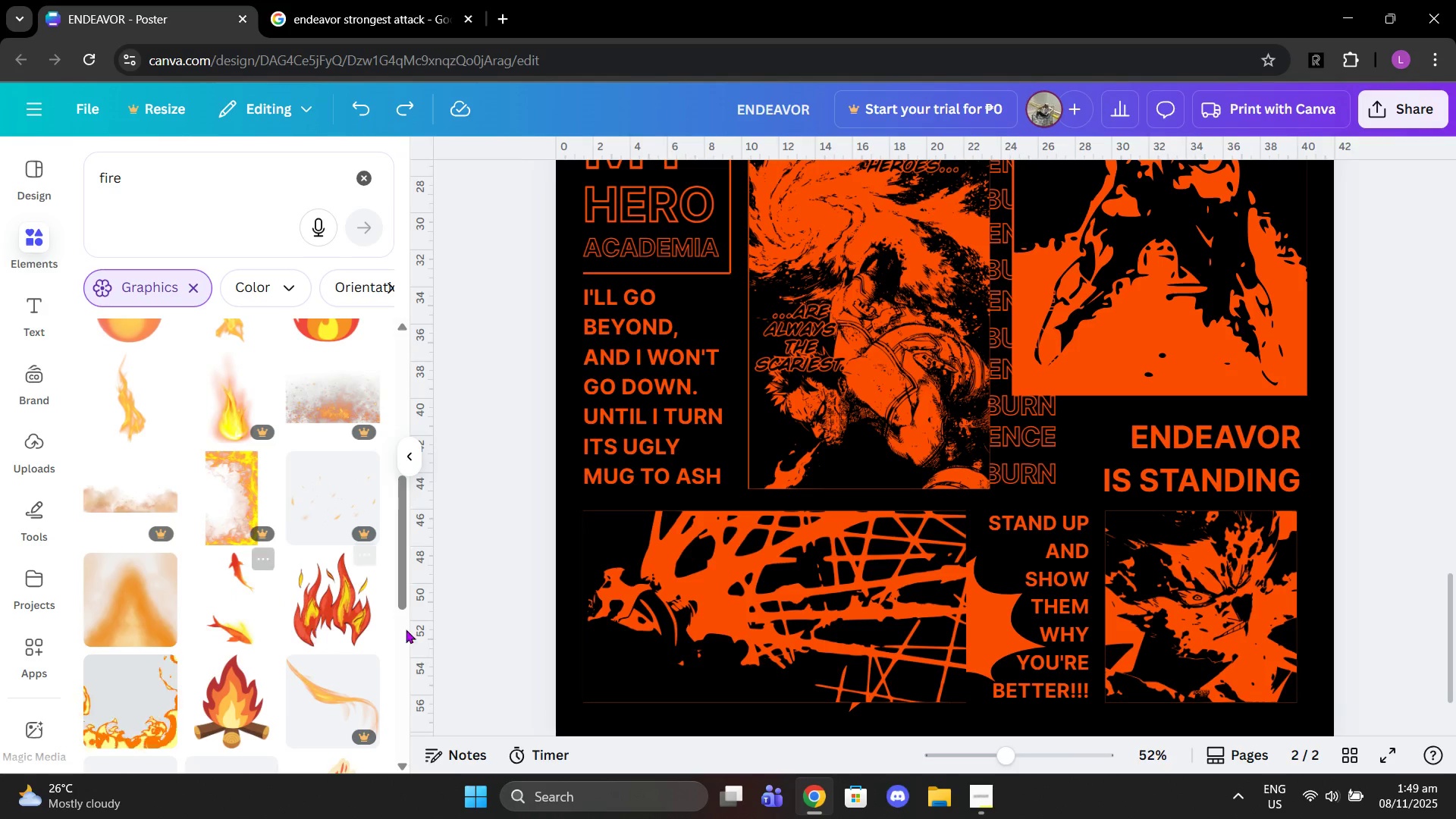 
left_click([338, 622])
 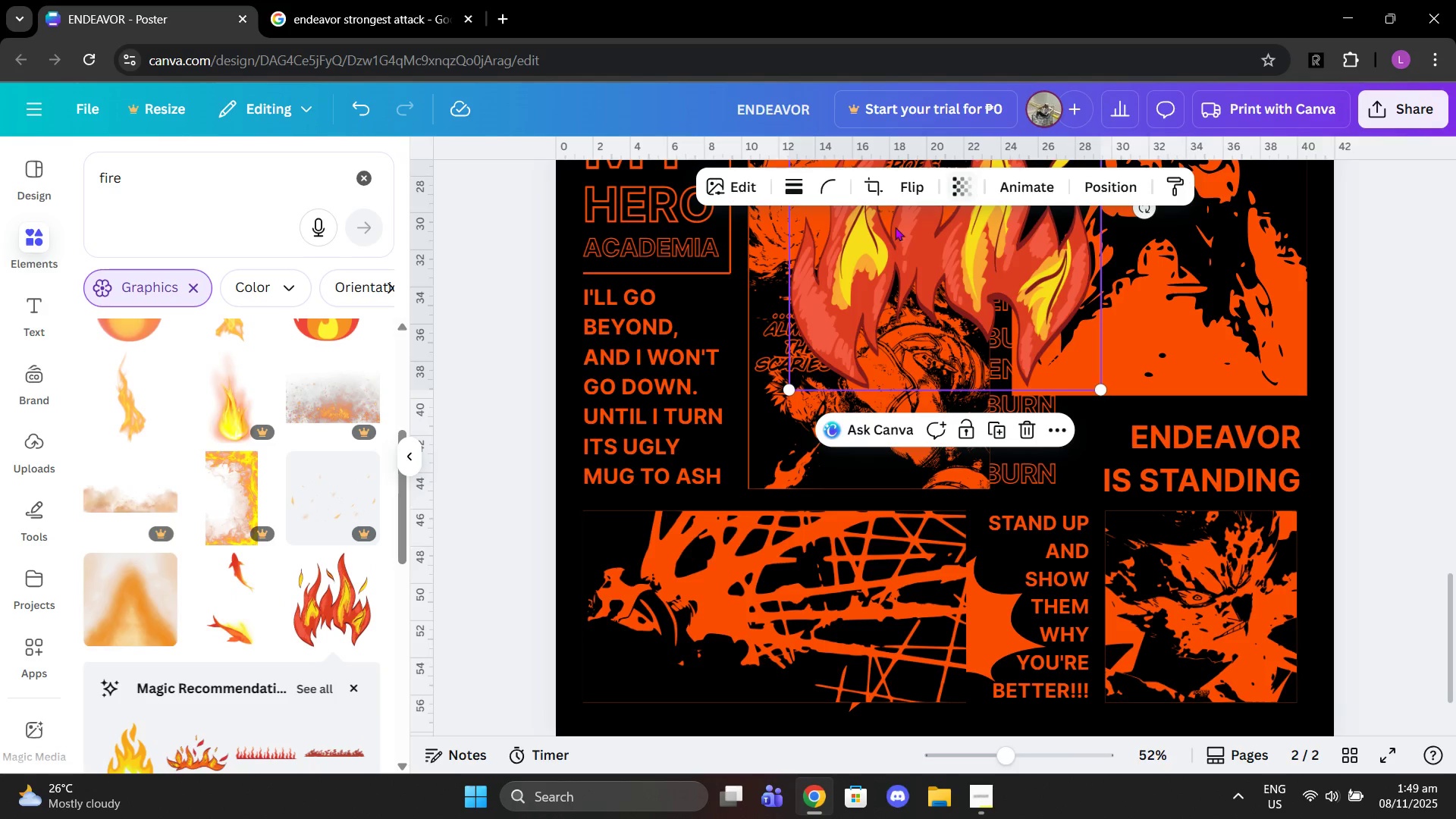 
left_click_drag(start_coordinate=[862, 287], to_coordinate=[843, 399])
 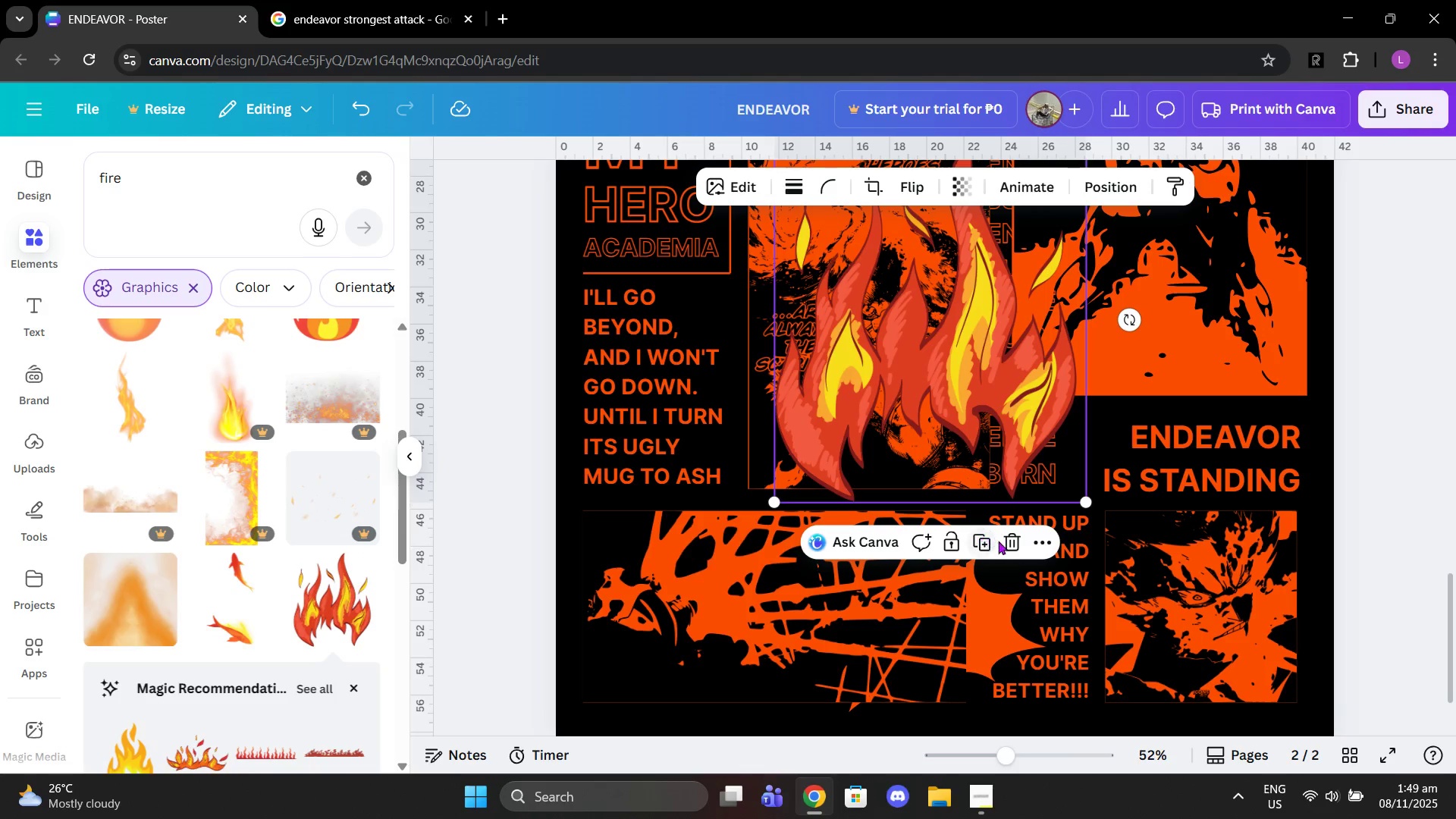 
left_click([1006, 542])
 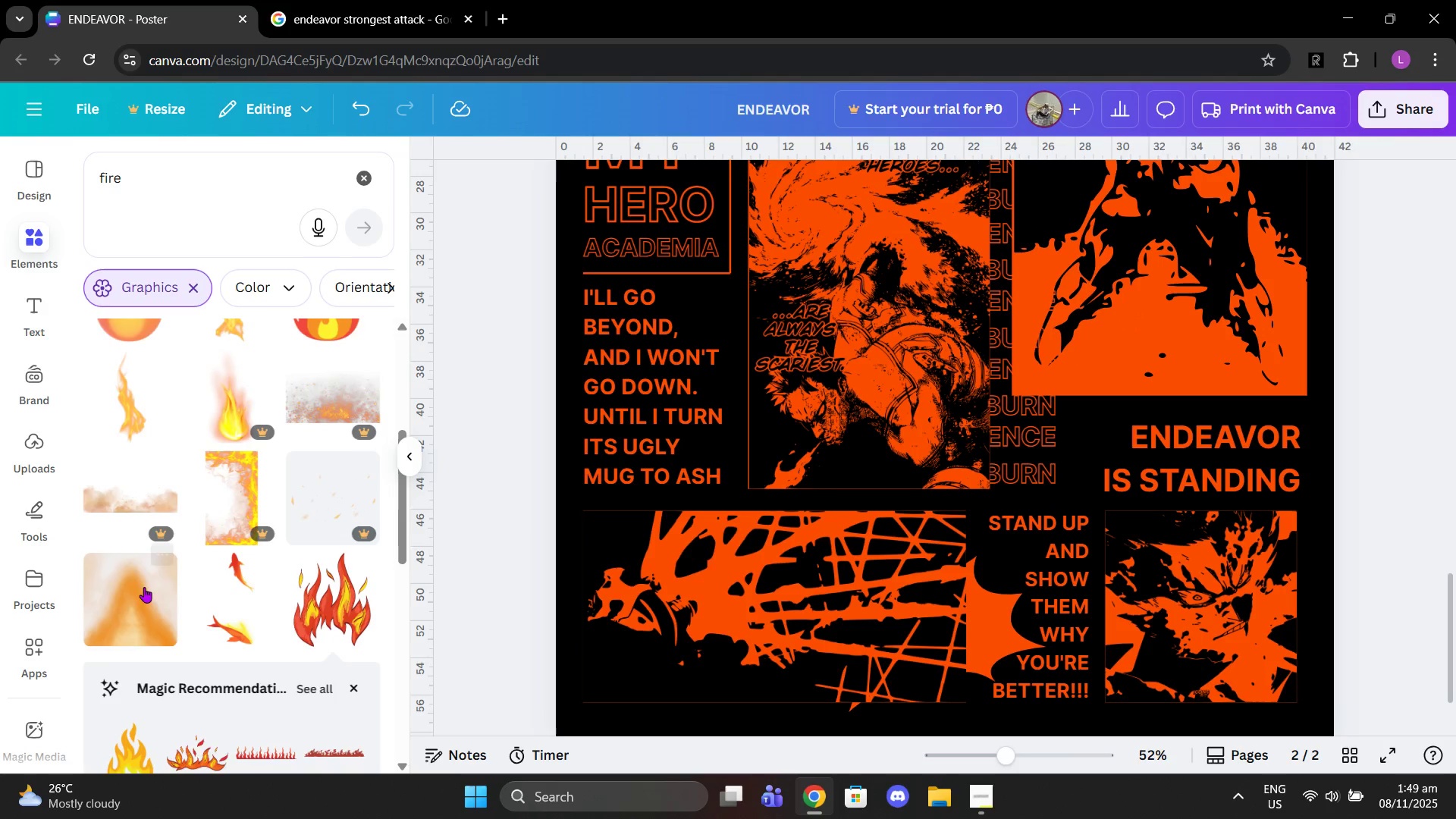 
scroll: coordinate [282, 581], scroll_direction: down, amount: 4.0
 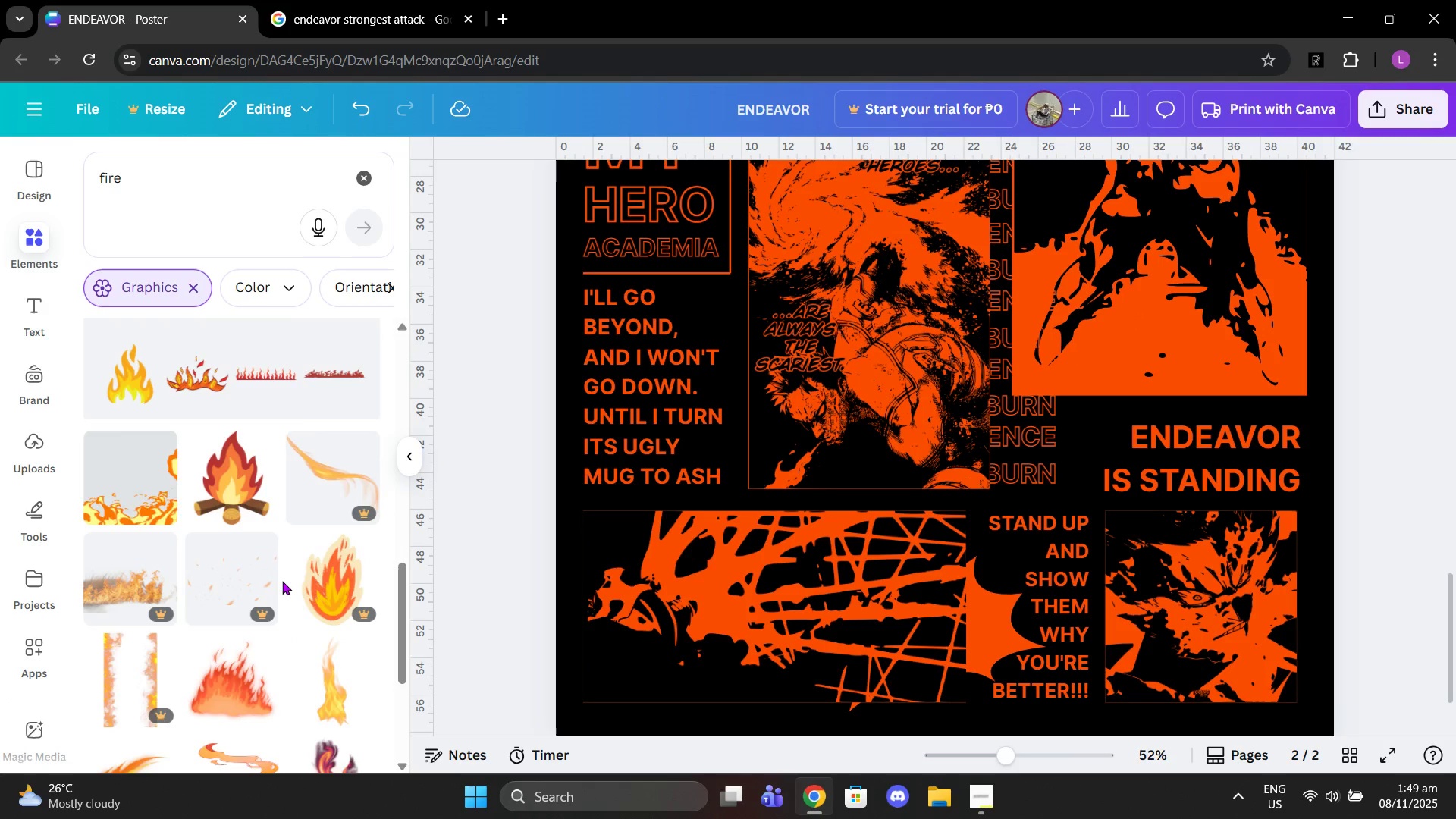 
scroll: coordinate [265, 606], scroll_direction: up, amount: 9.0
 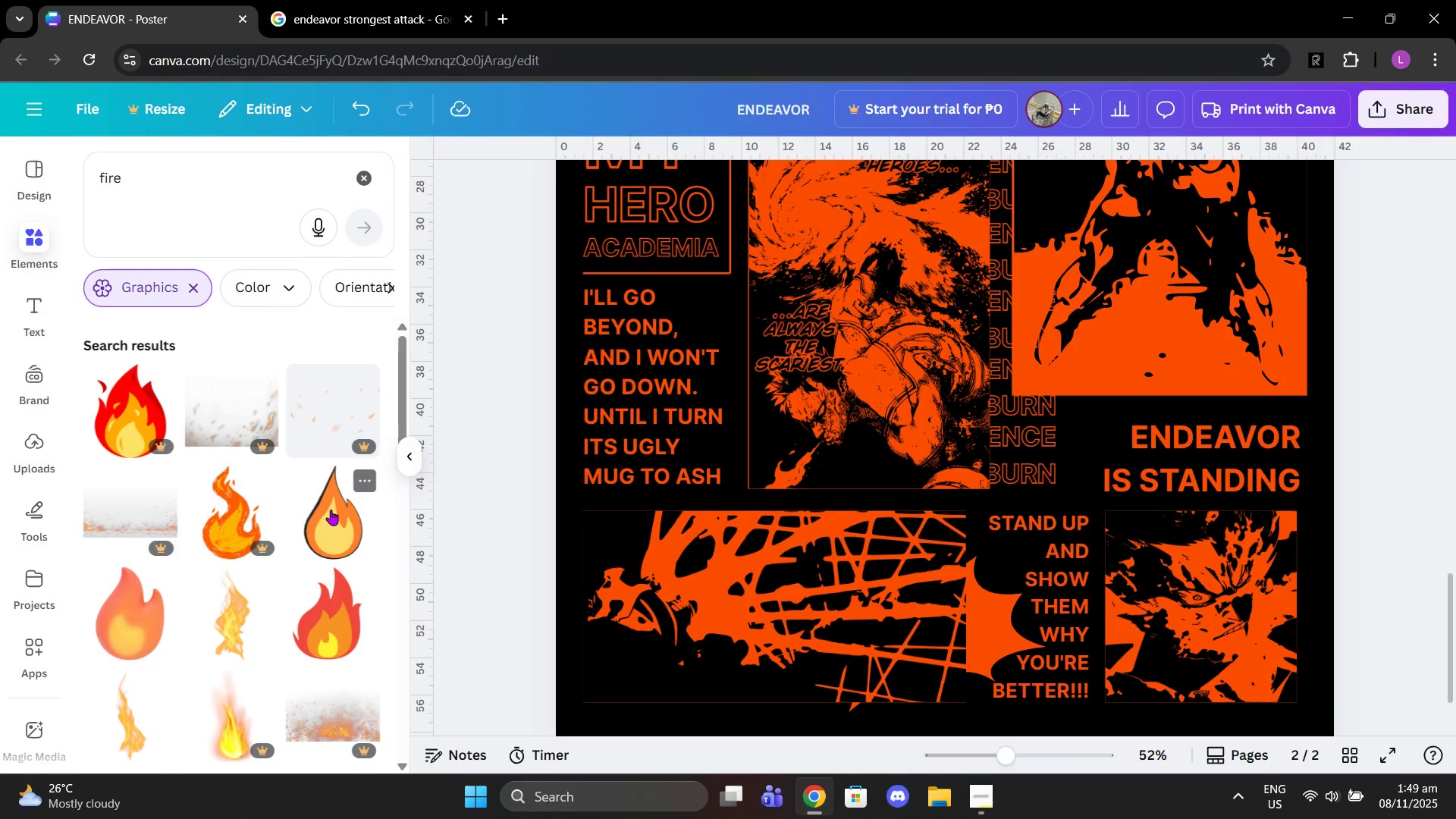 
left_click([331, 510])
 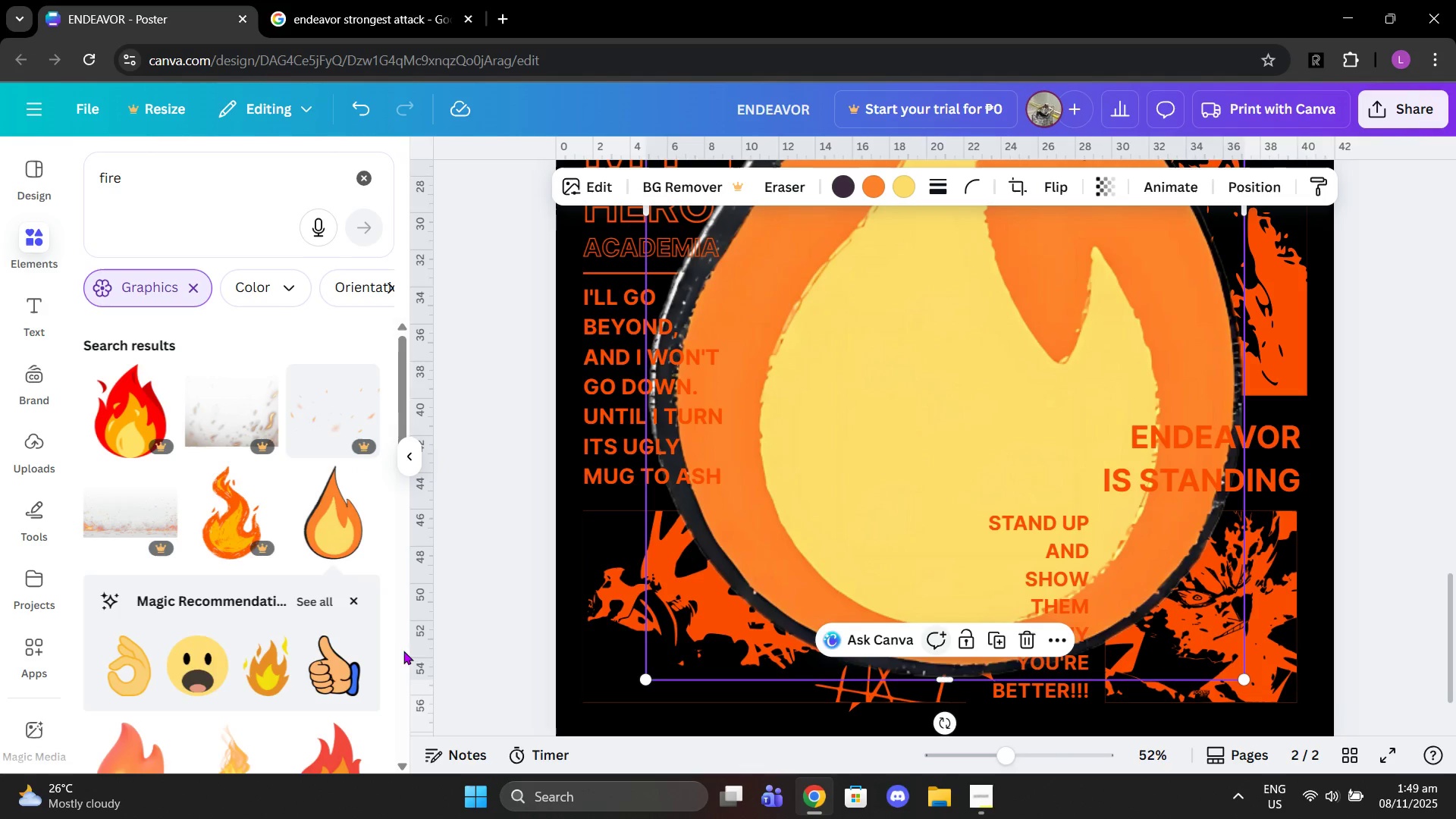 
left_click([284, 669])
 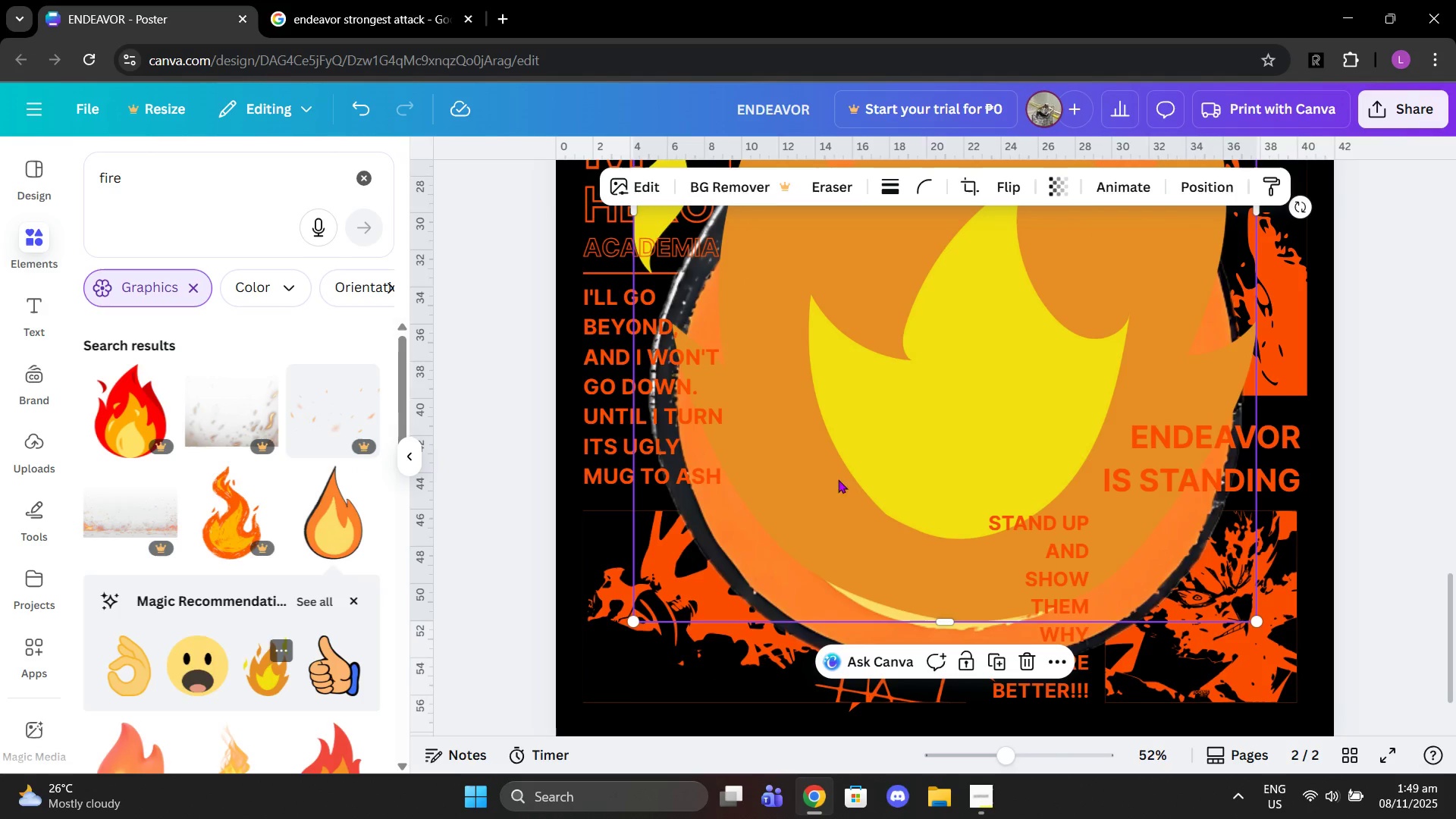 
left_click_drag(start_coordinate=[864, 438], to_coordinate=[736, 473])
 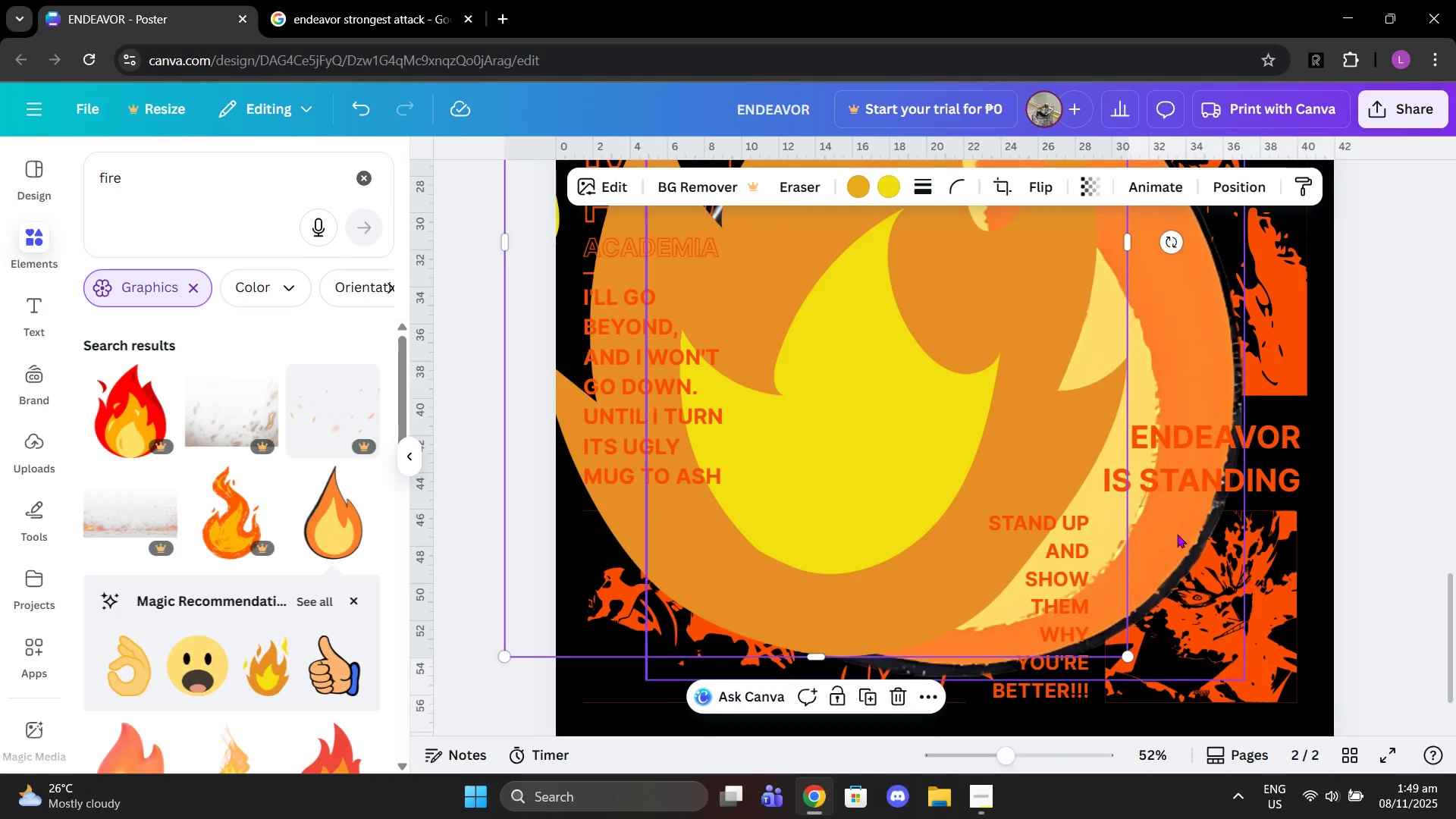 
left_click([1184, 545])
 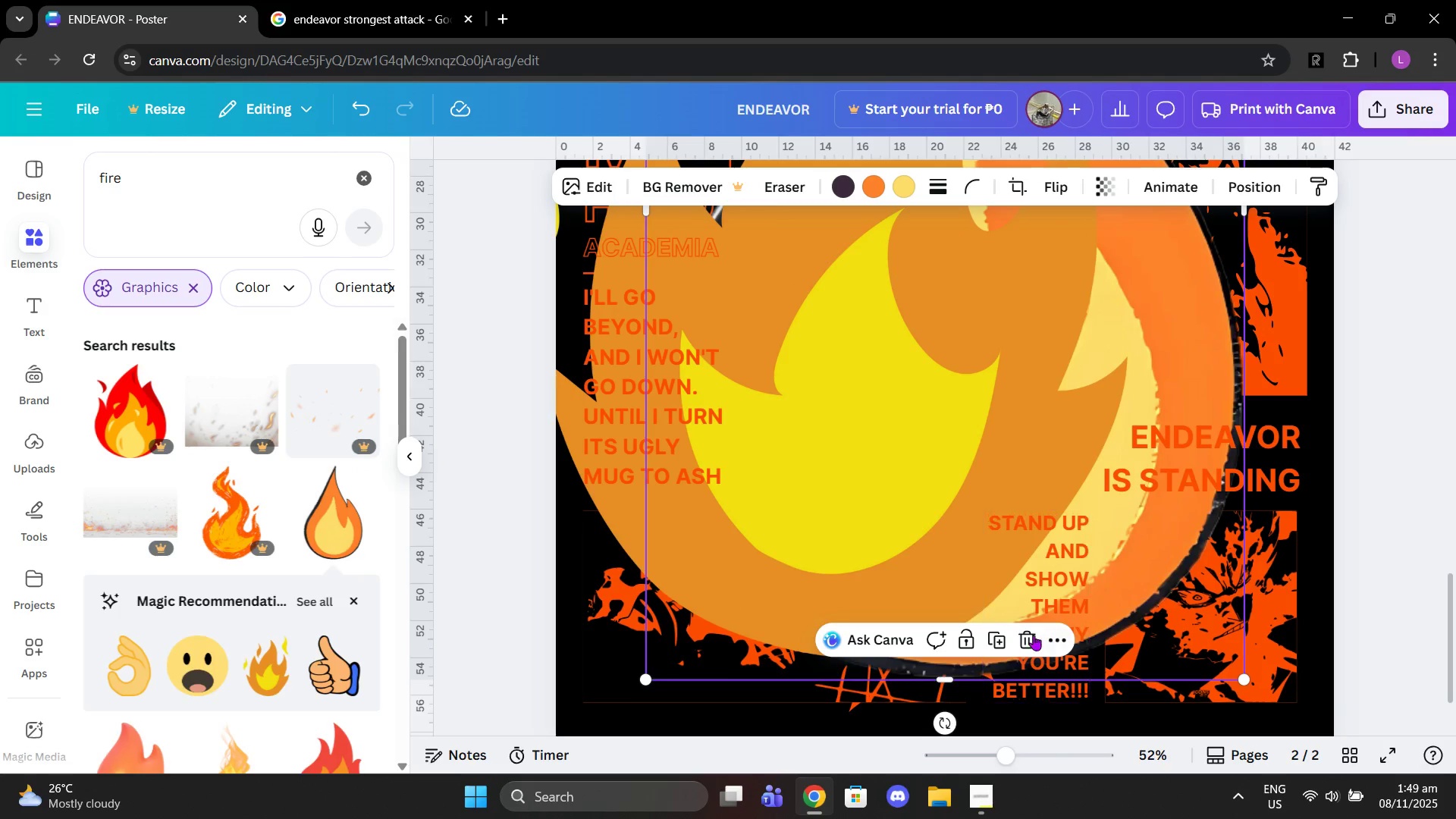 
left_click([1029, 639])
 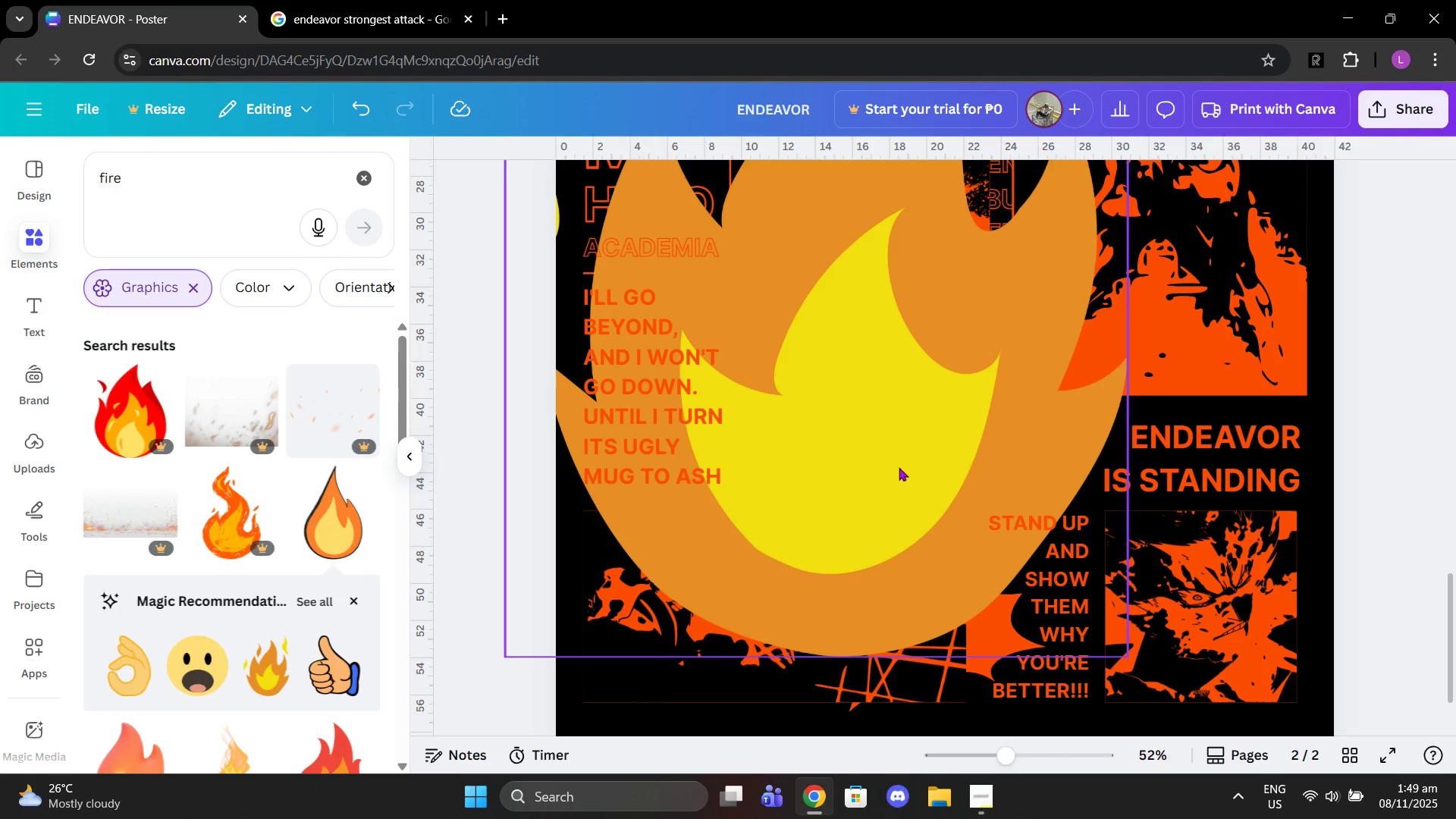 
left_click([899, 467])
 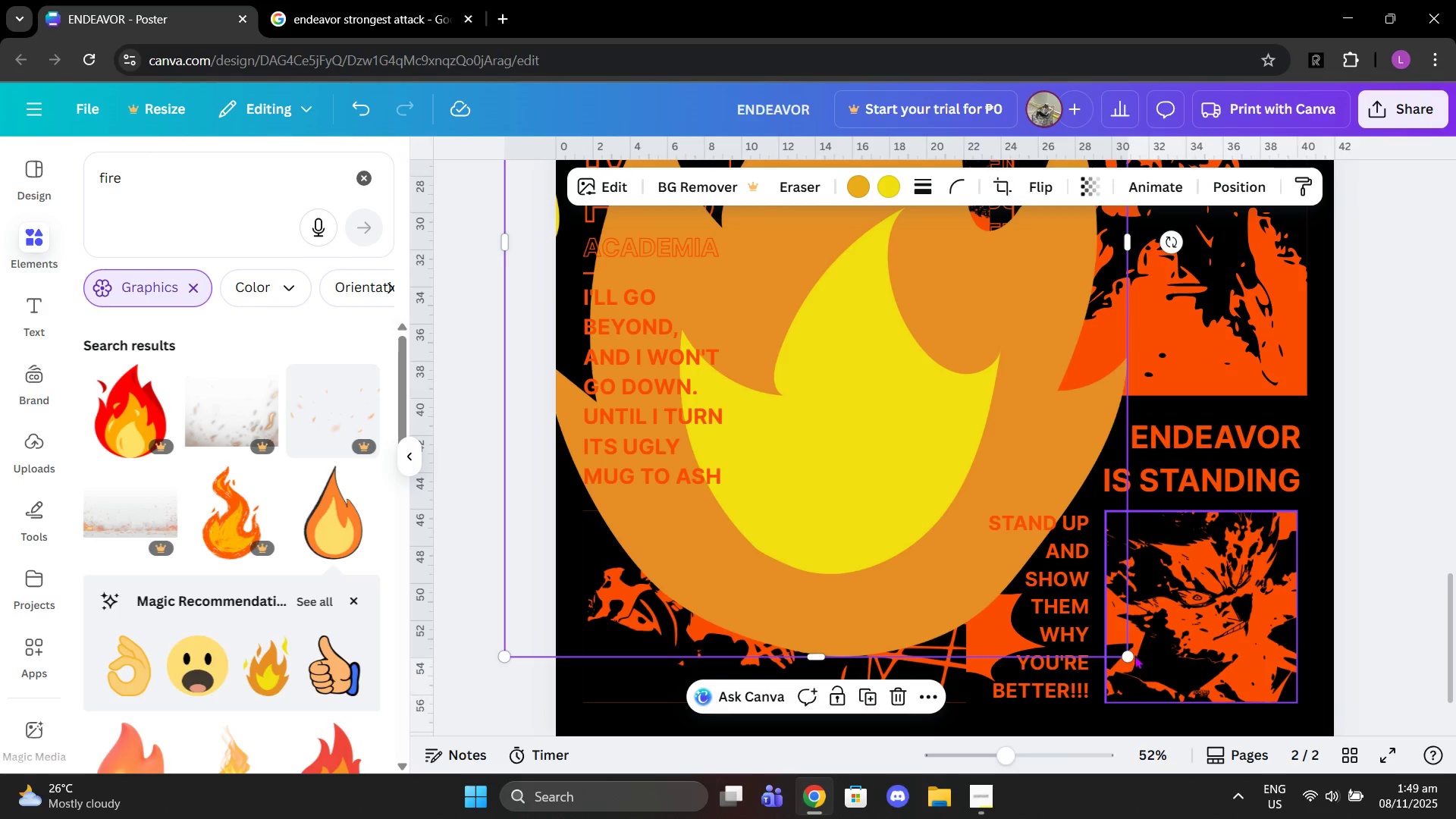 
left_click_drag(start_coordinate=[1127, 655], to_coordinate=[763, 280])
 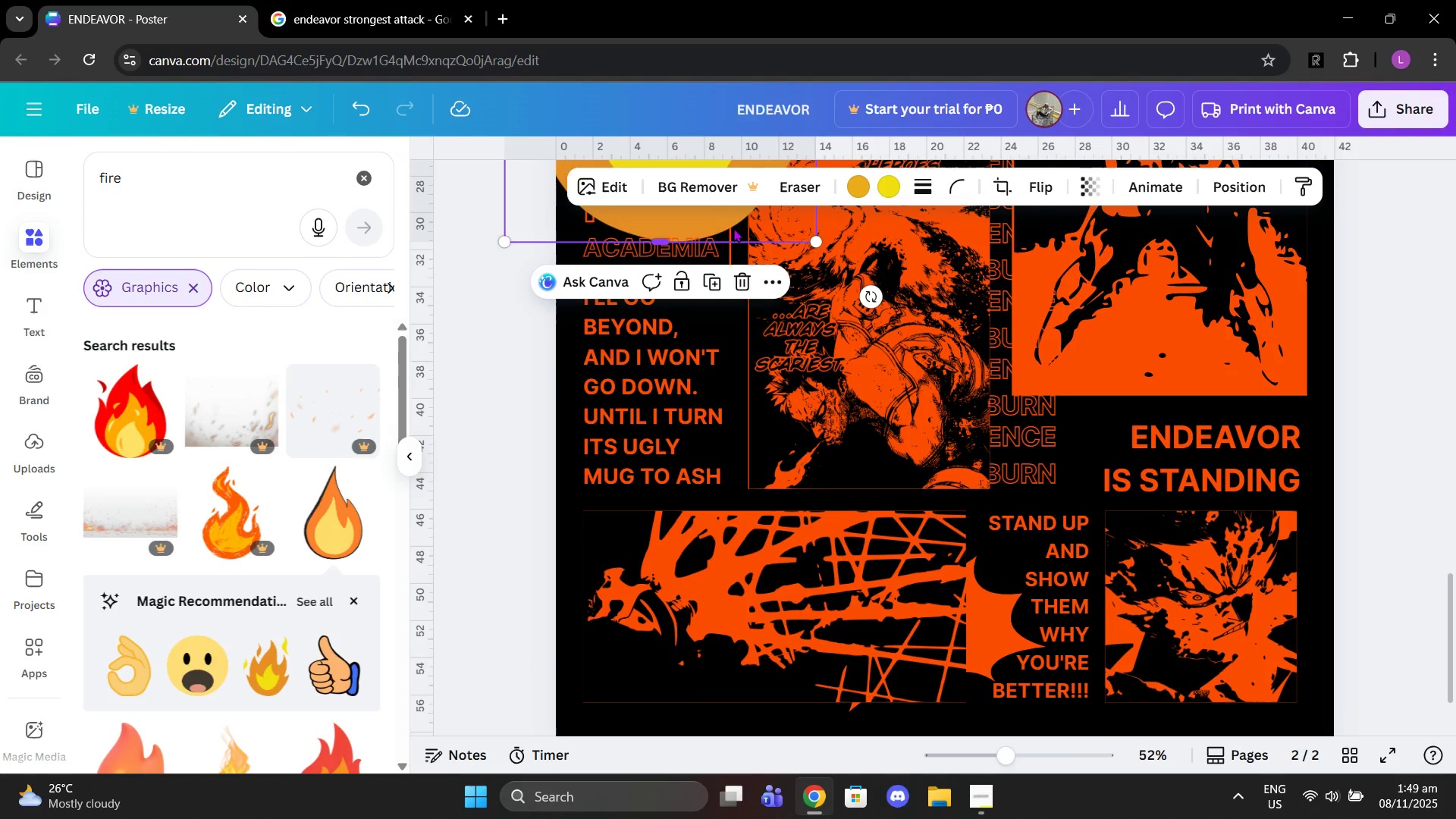 
left_click_drag(start_coordinate=[733, 228], to_coordinate=[1169, 601])
 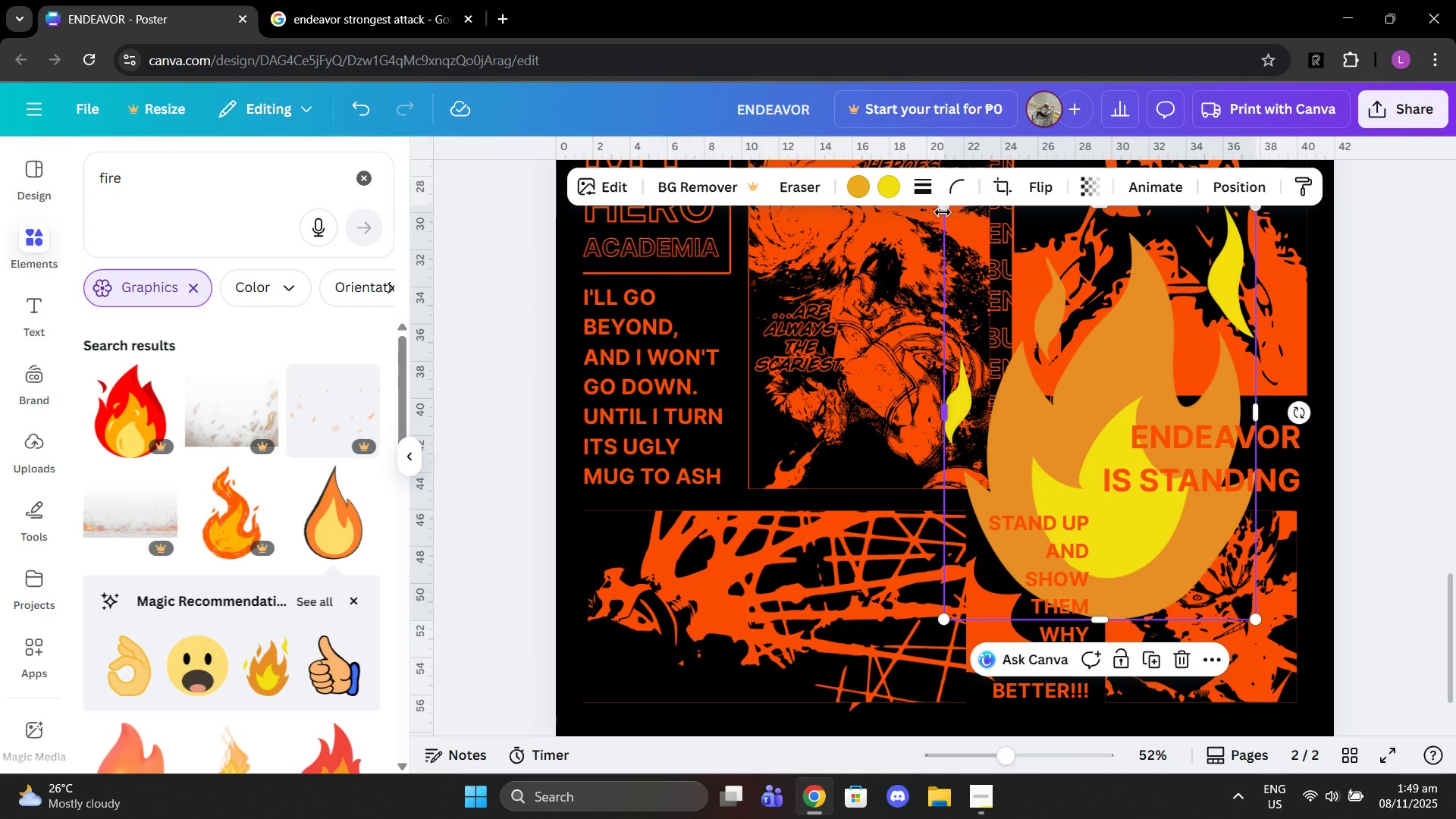 
left_click_drag(start_coordinate=[943, 211], to_coordinate=[1136, 501])
 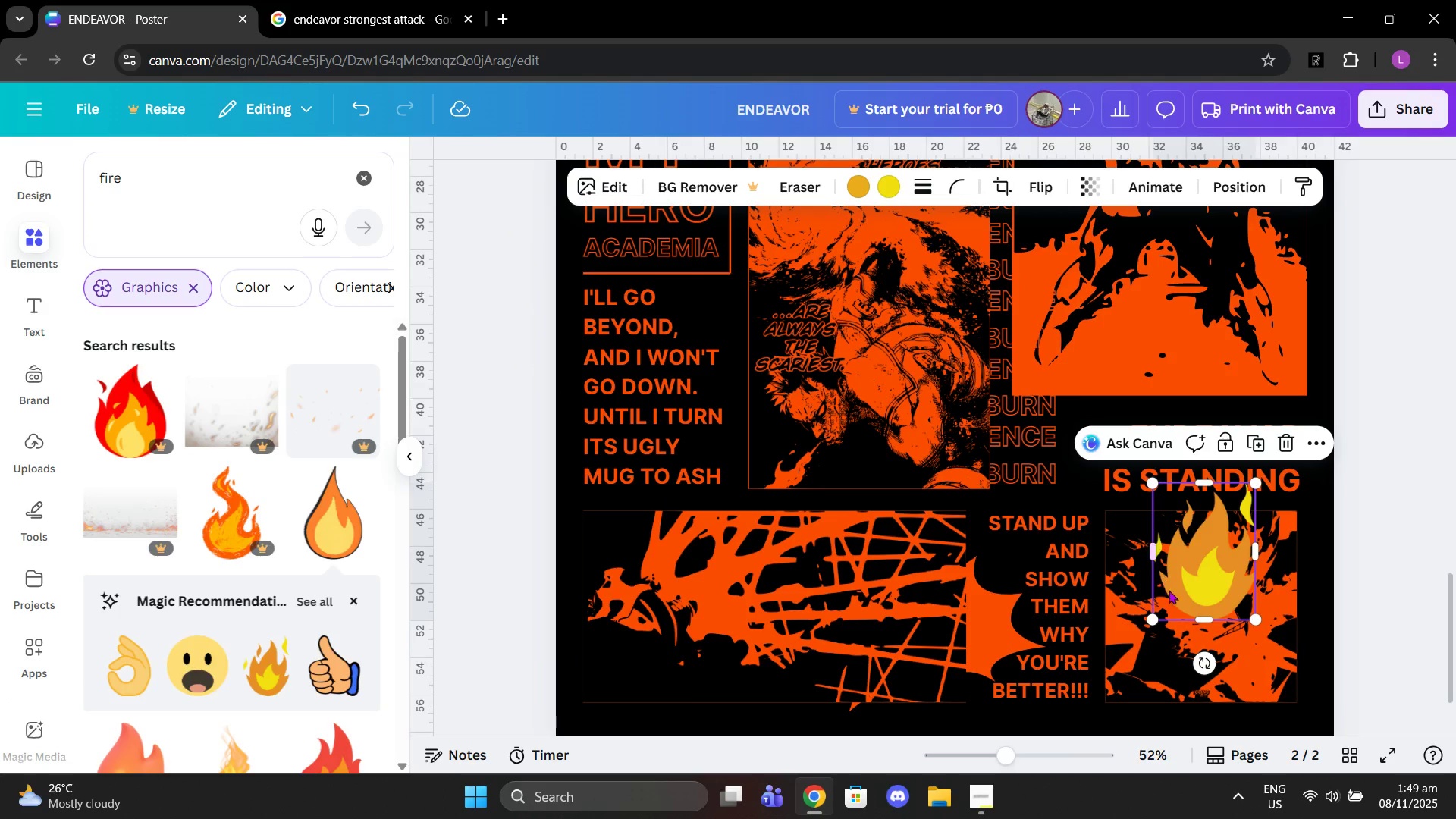 
left_click_drag(start_coordinate=[1180, 600], to_coordinate=[1056, 525])
 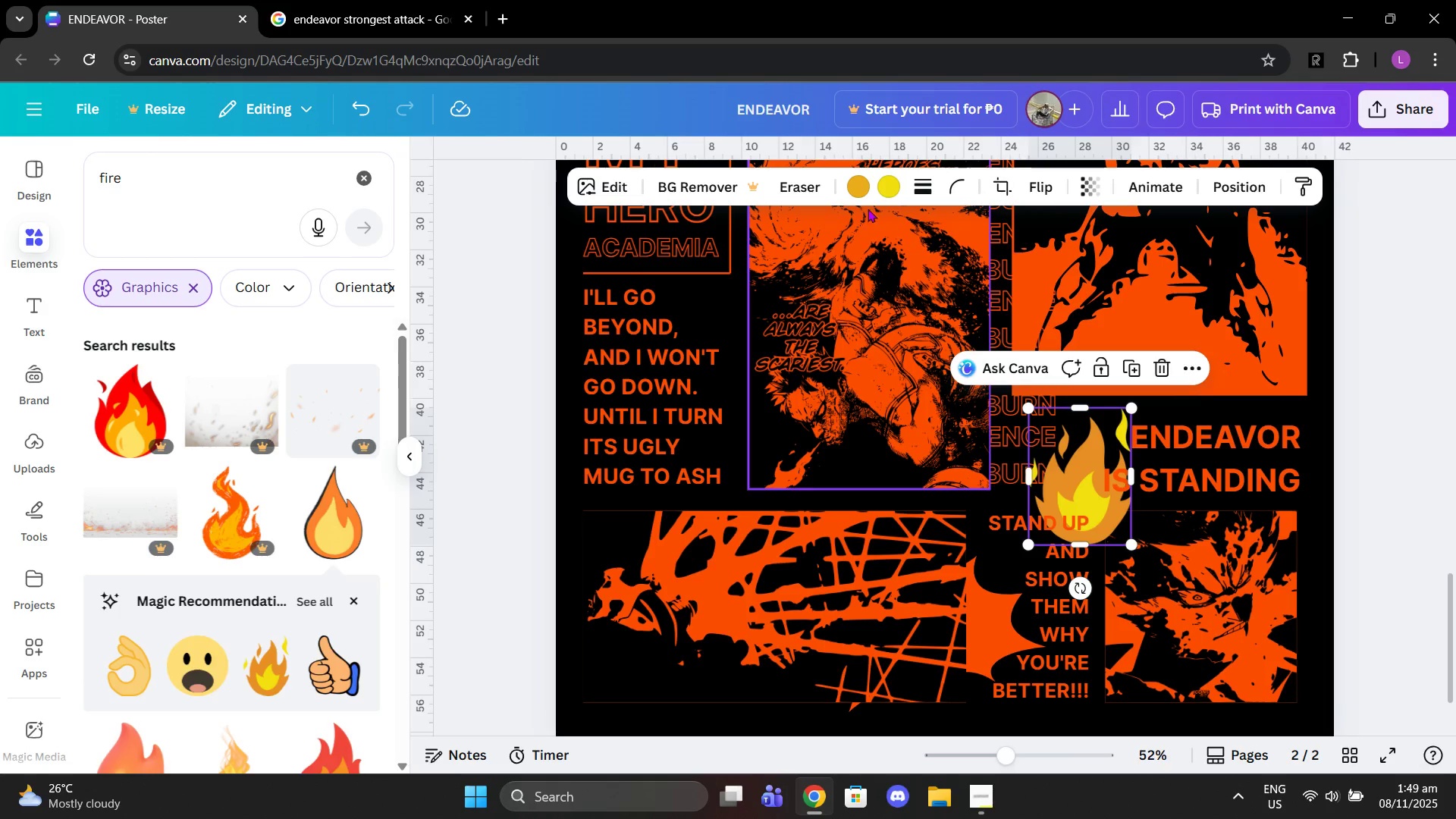 
left_click([850, 188])
 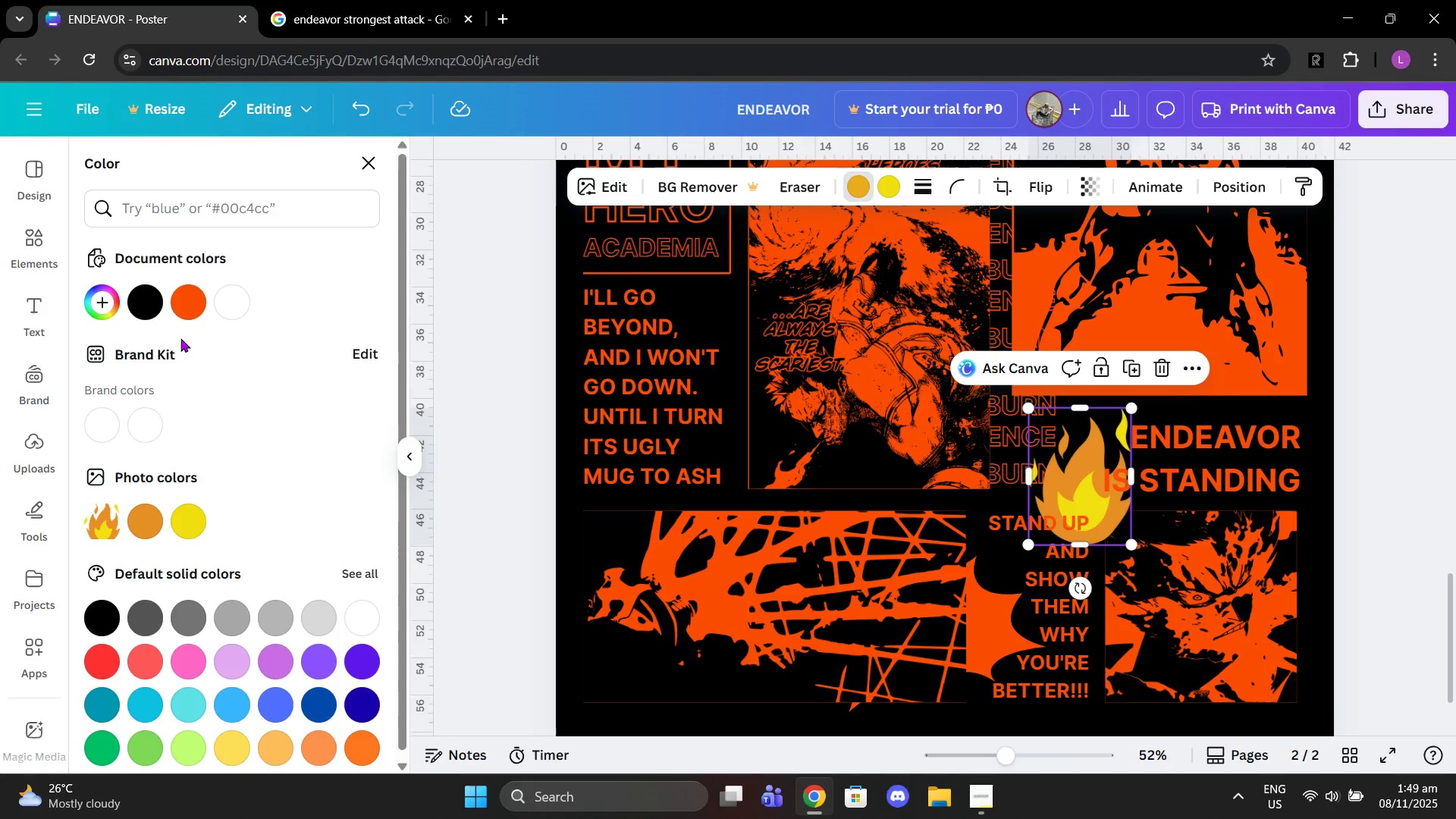 
left_click([178, 309])
 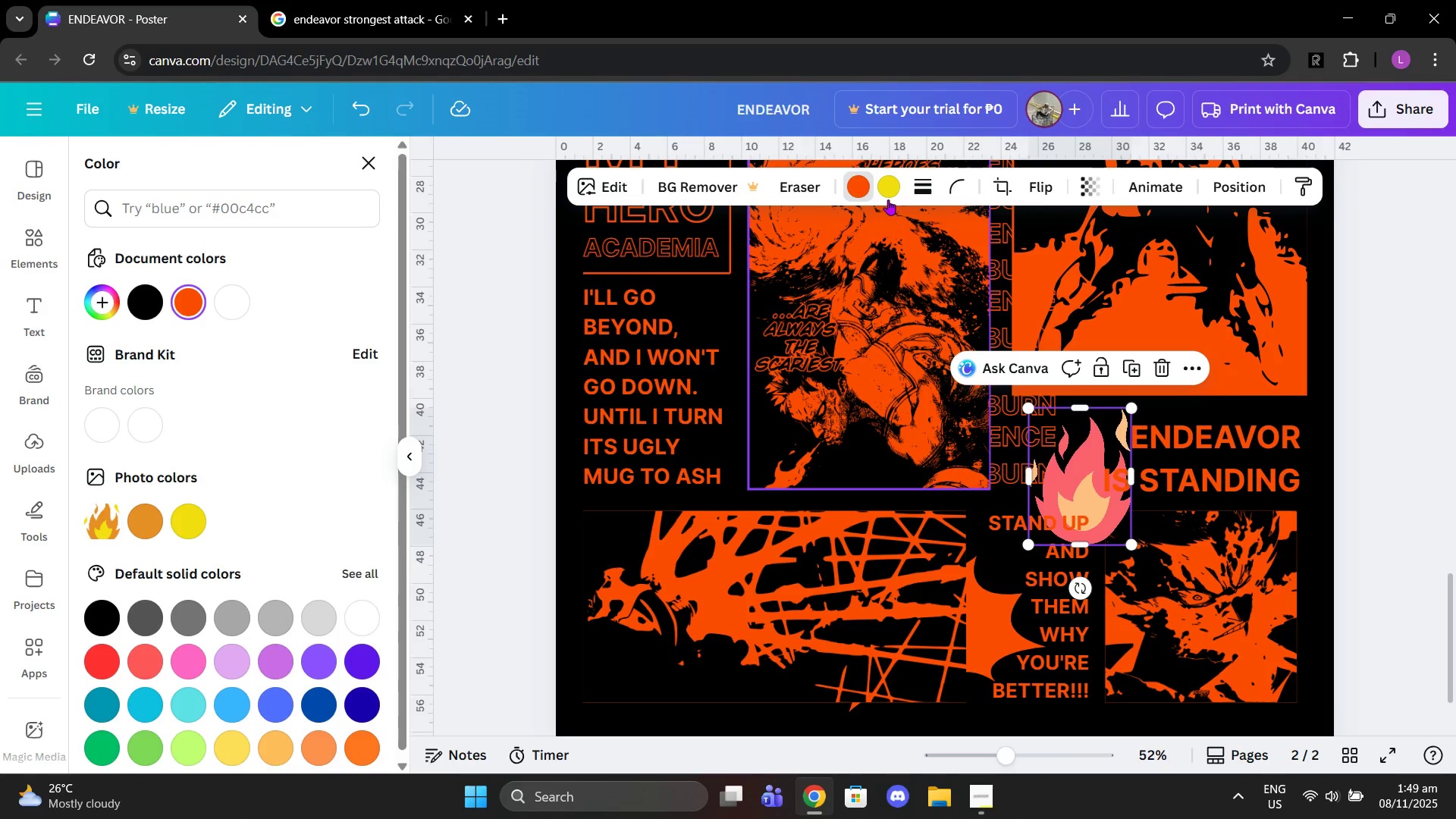 
left_click([888, 199])
 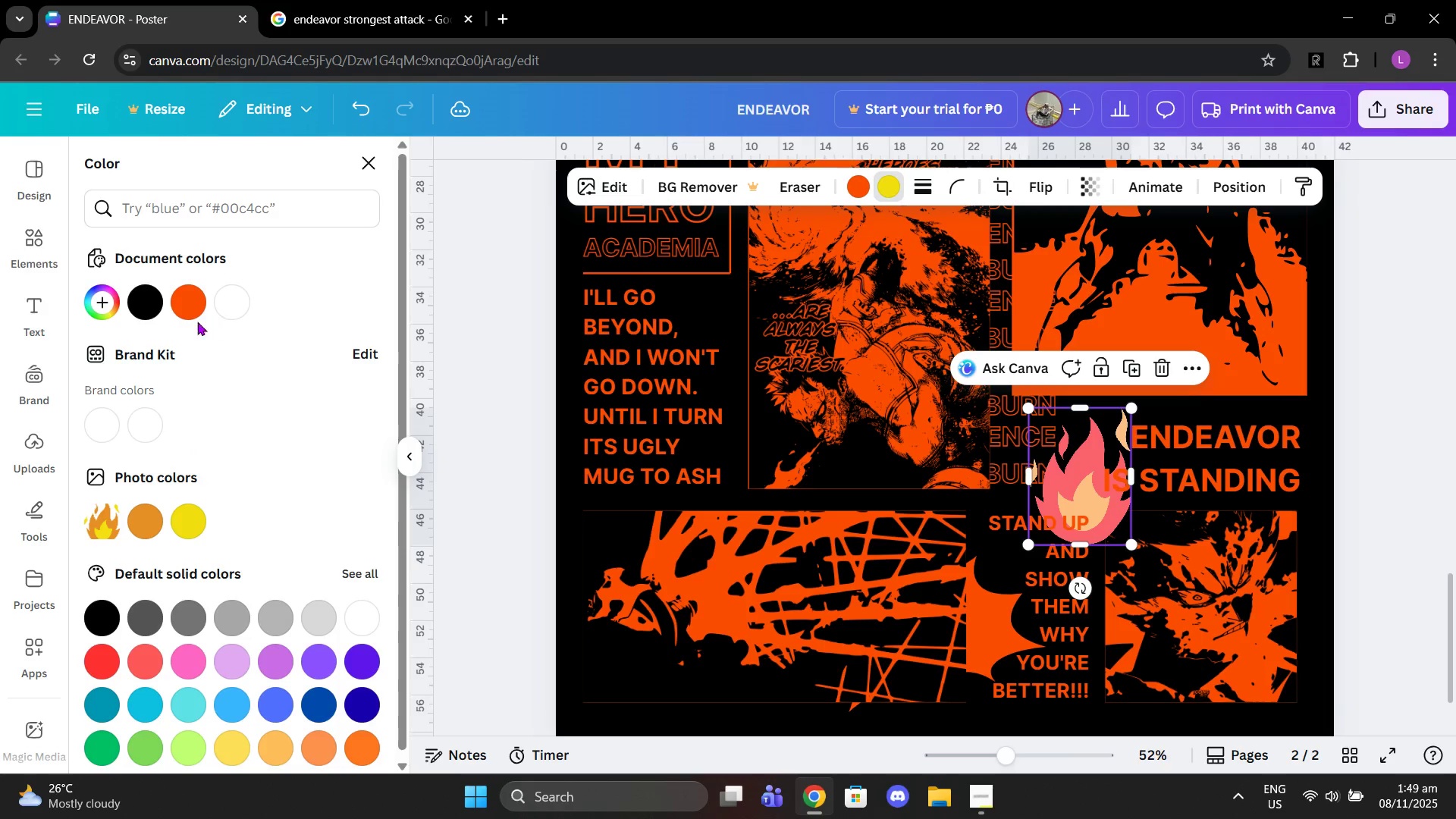 
left_click([192, 301])
 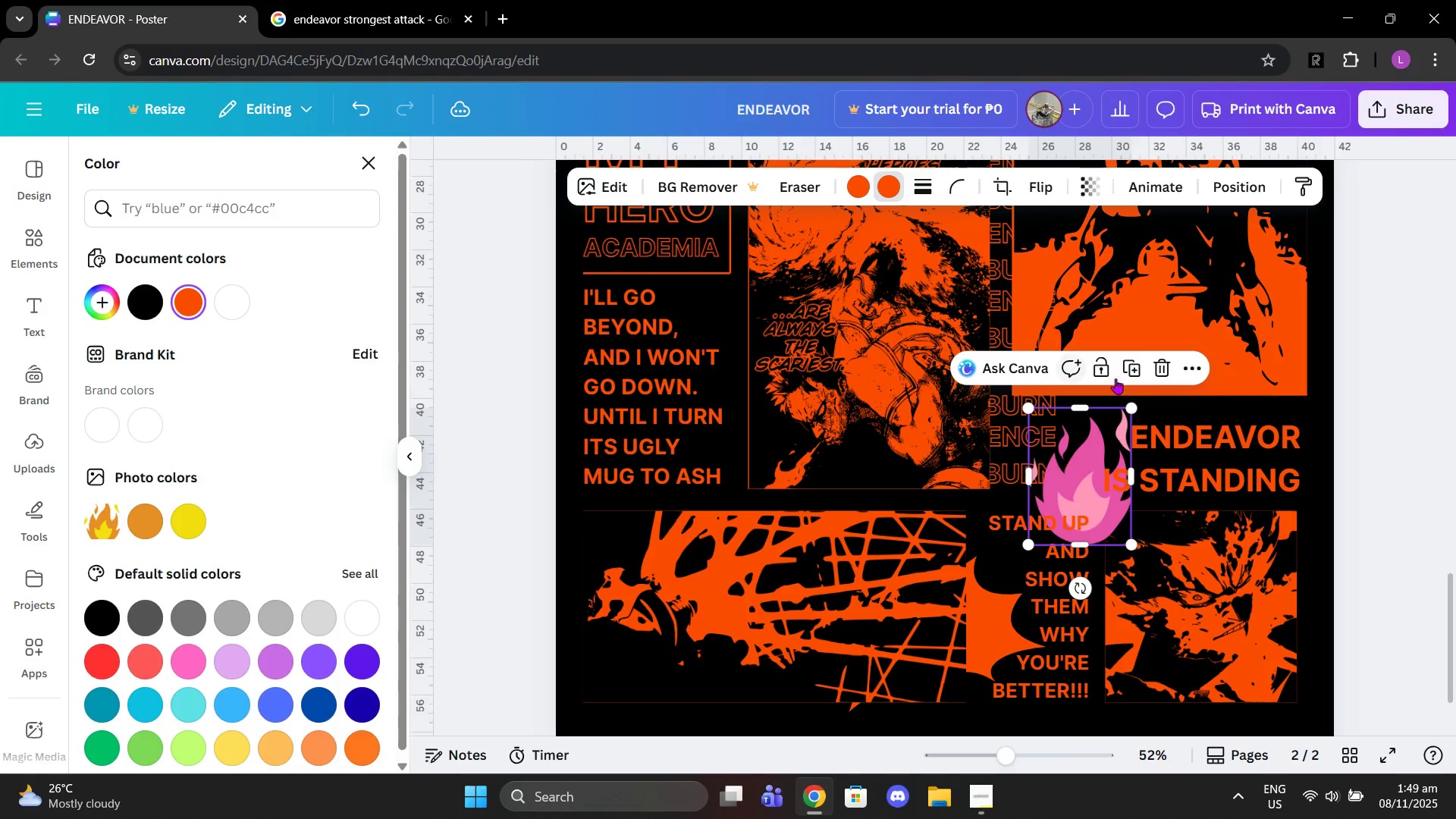 
left_click([1151, 370])
 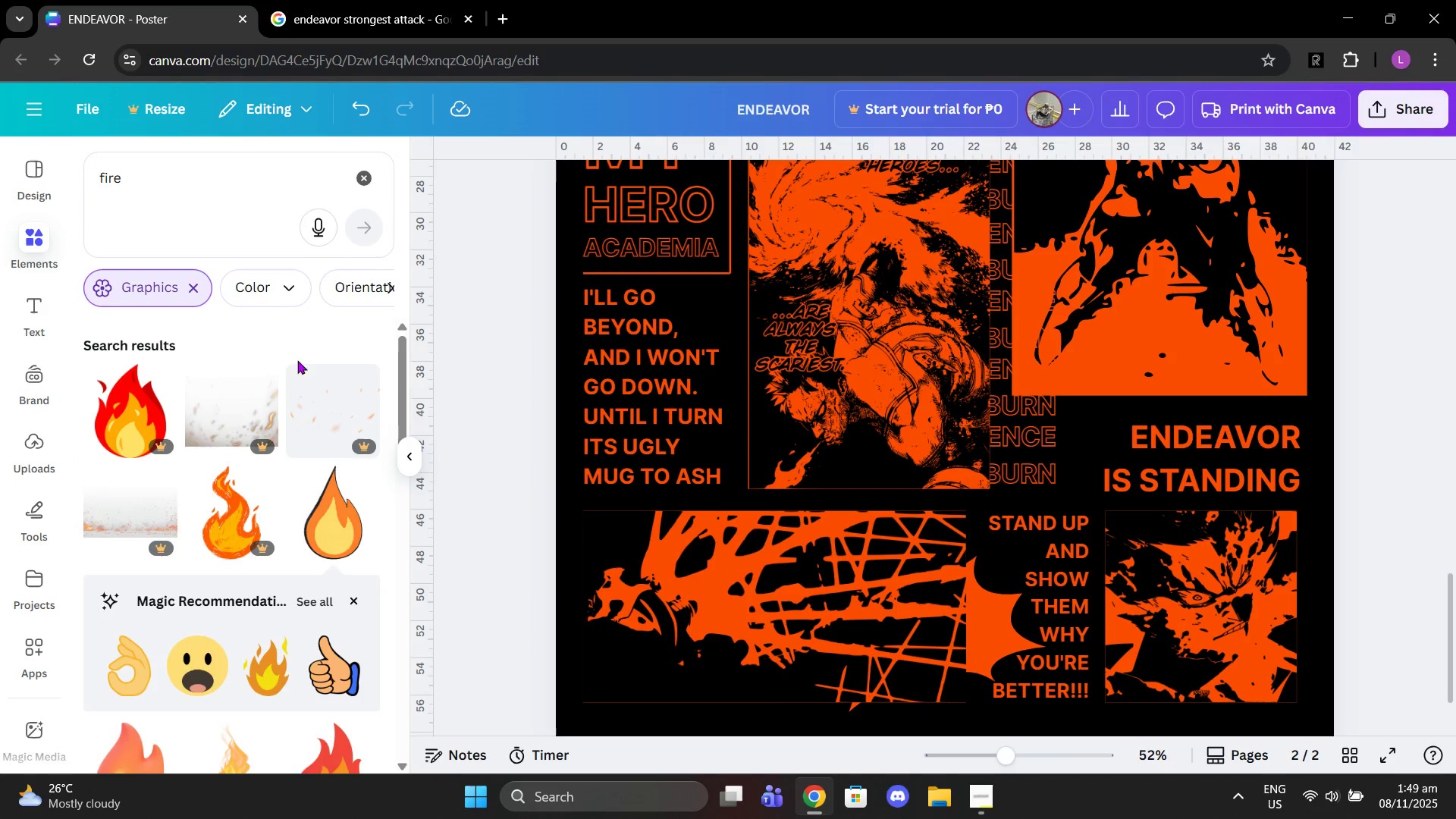 
scroll: coordinate [212, 537], scroll_direction: down, amount: 8.0
 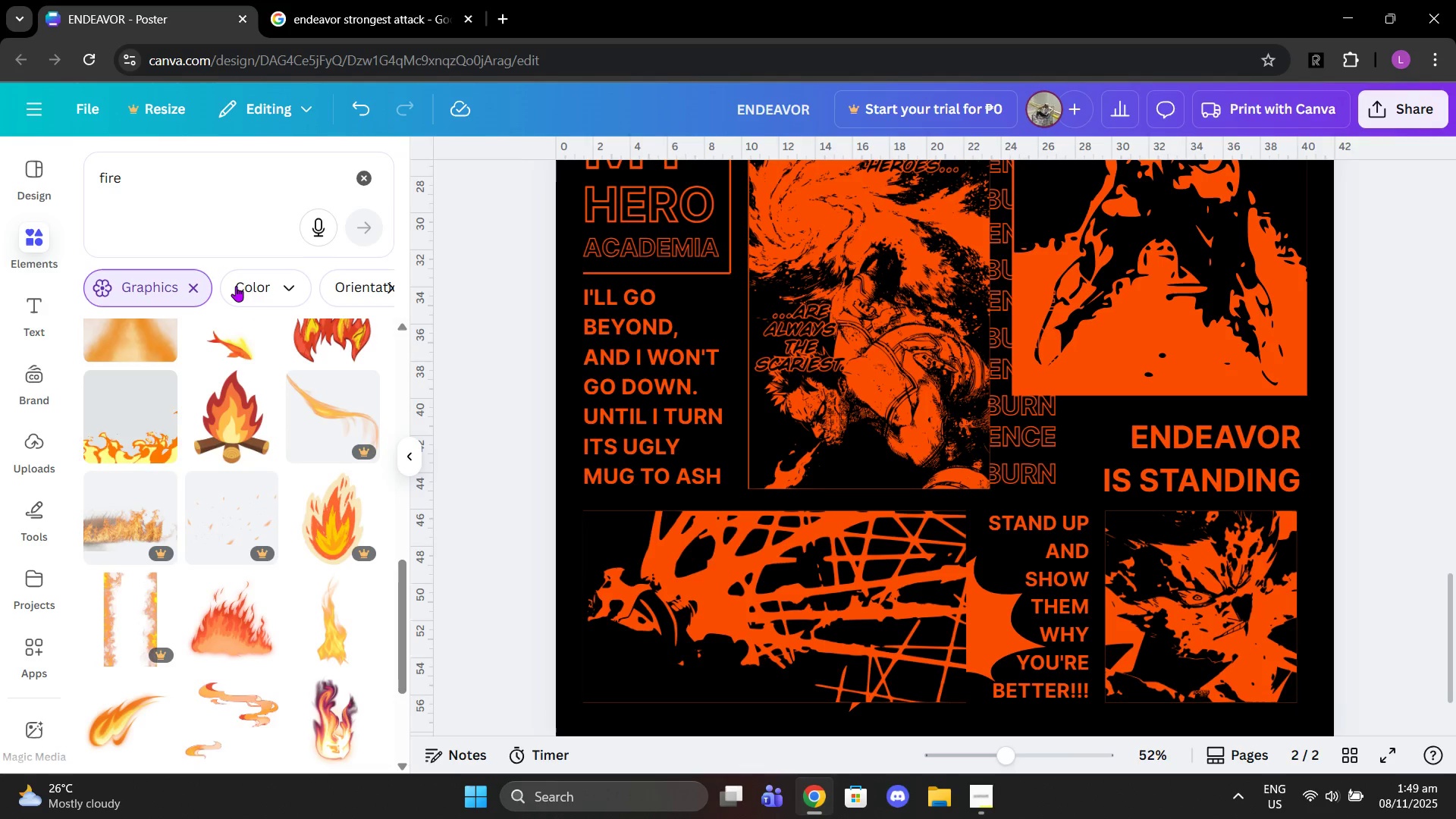 
left_click([237, 283])
 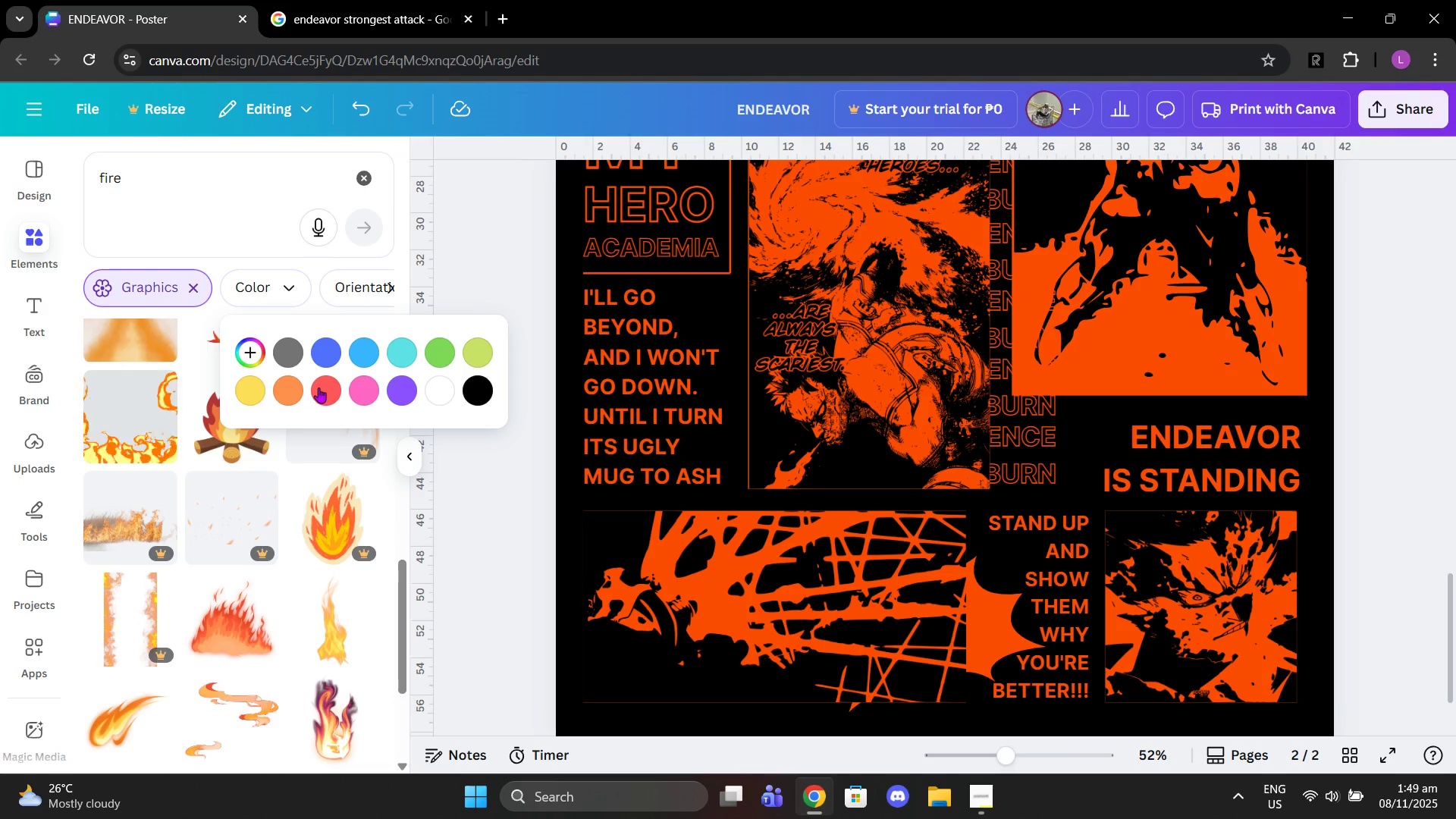 
left_click([288, 384])
 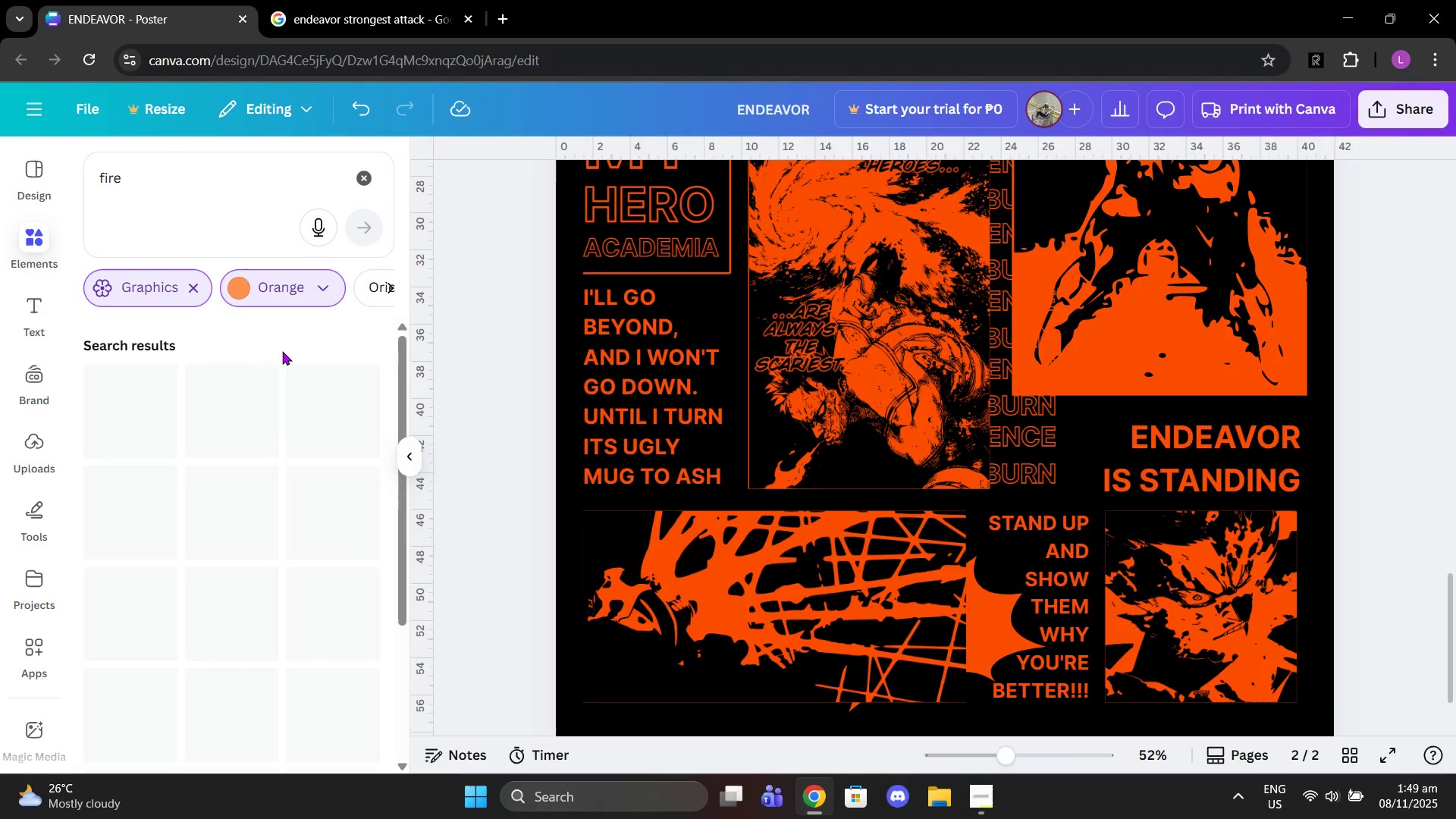 
mouse_move([300, 318])
 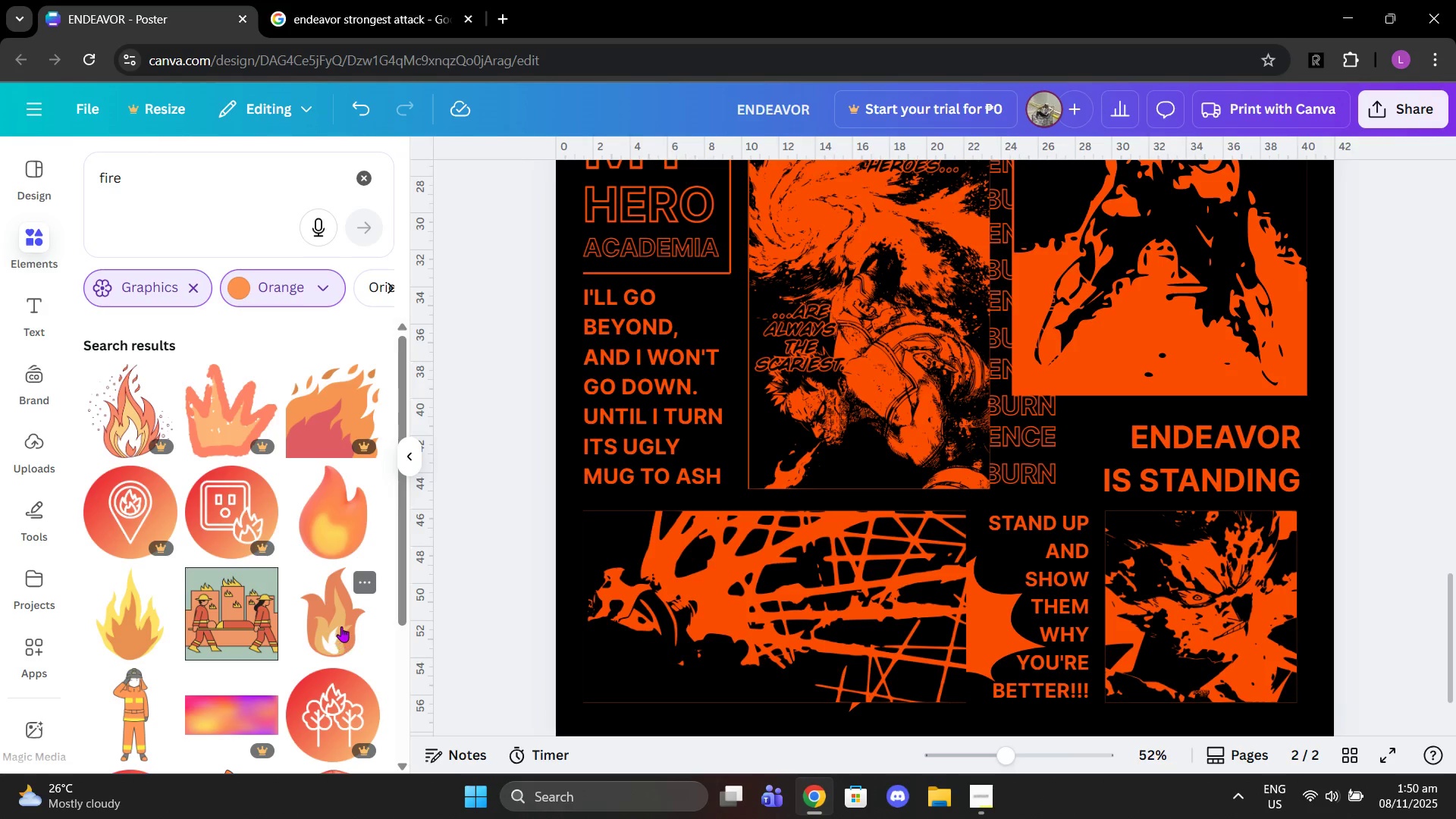 
left_click([341, 626])
 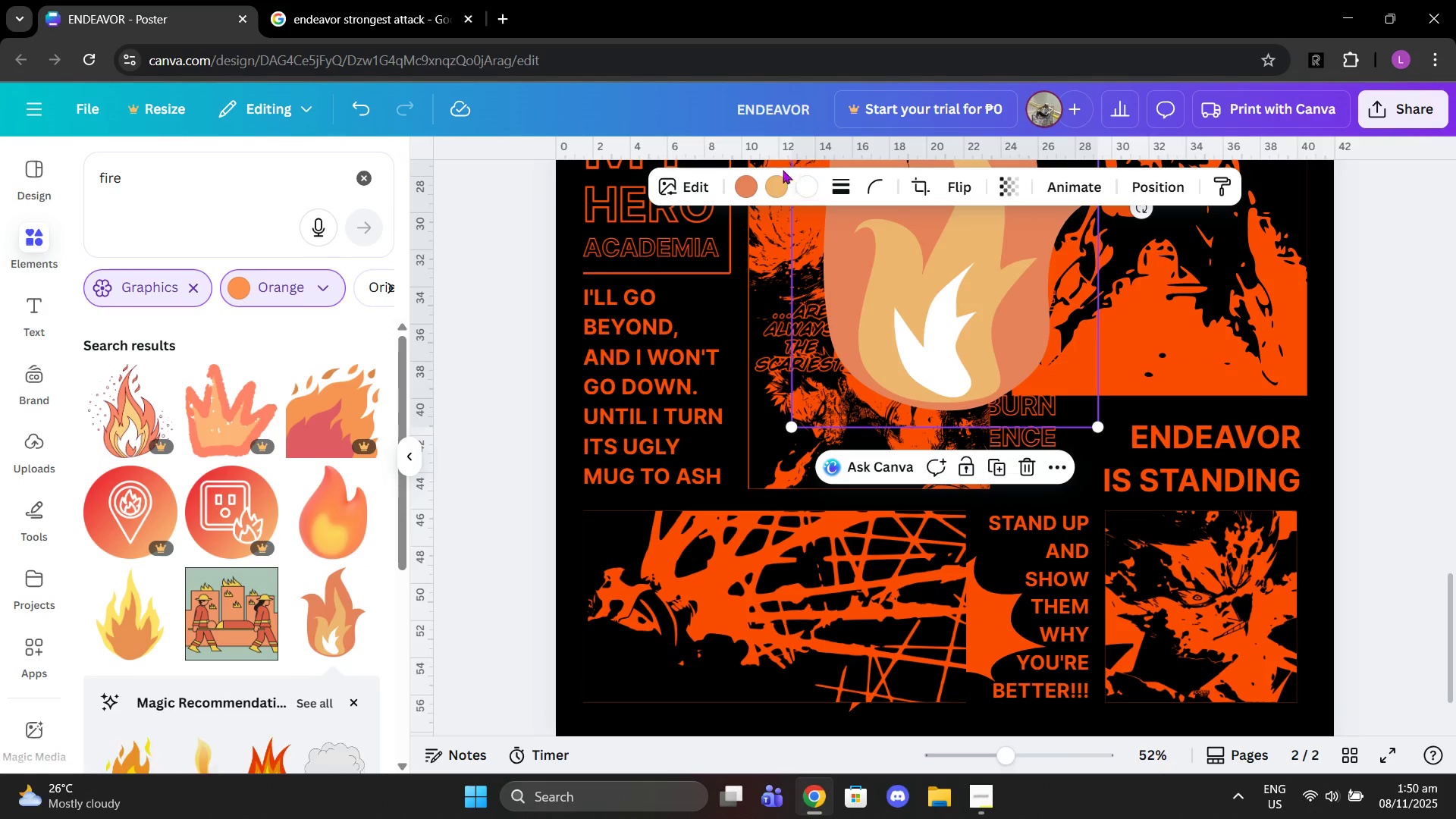 
left_click([745, 185])
 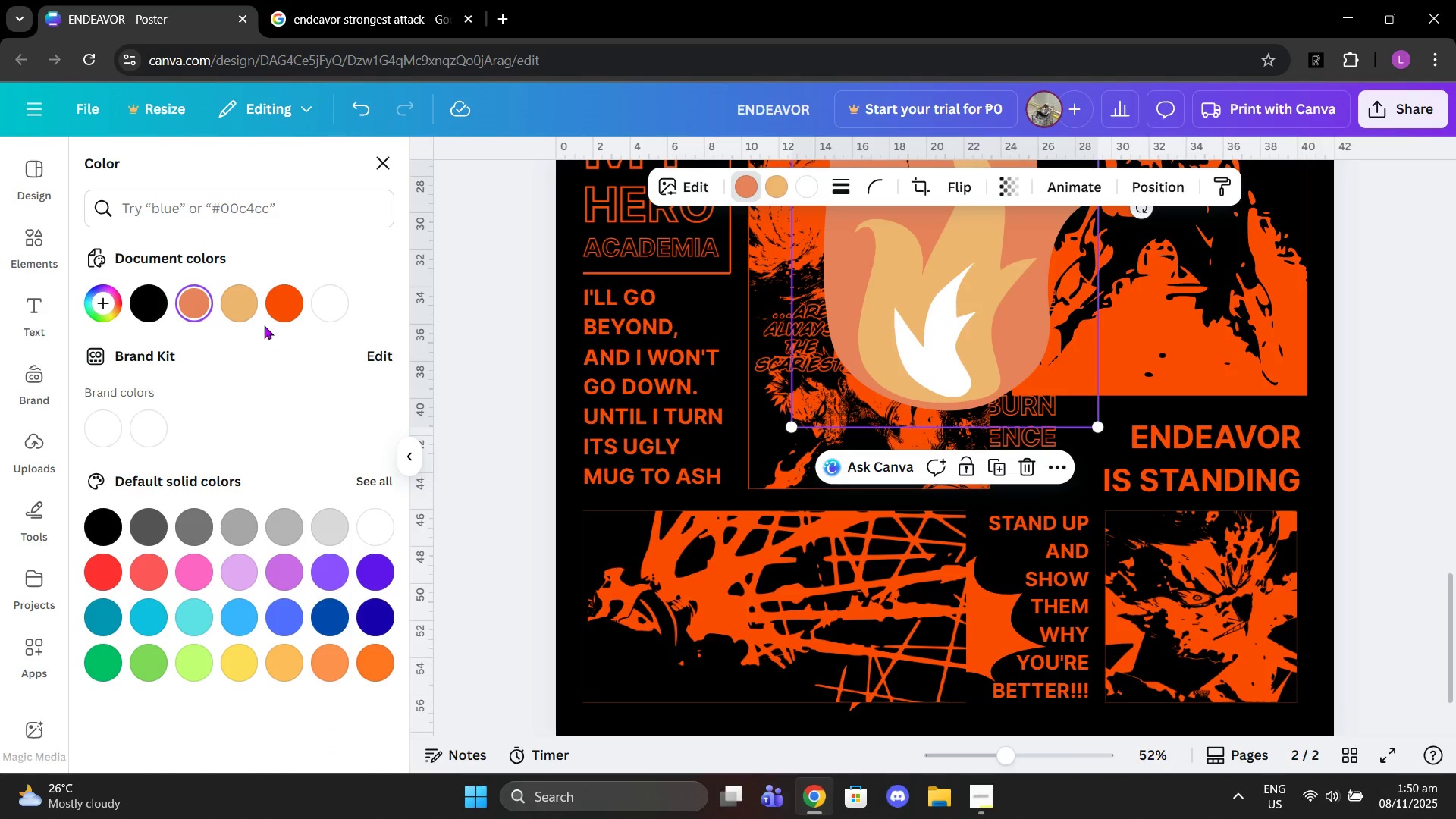 
left_click([271, 301])
 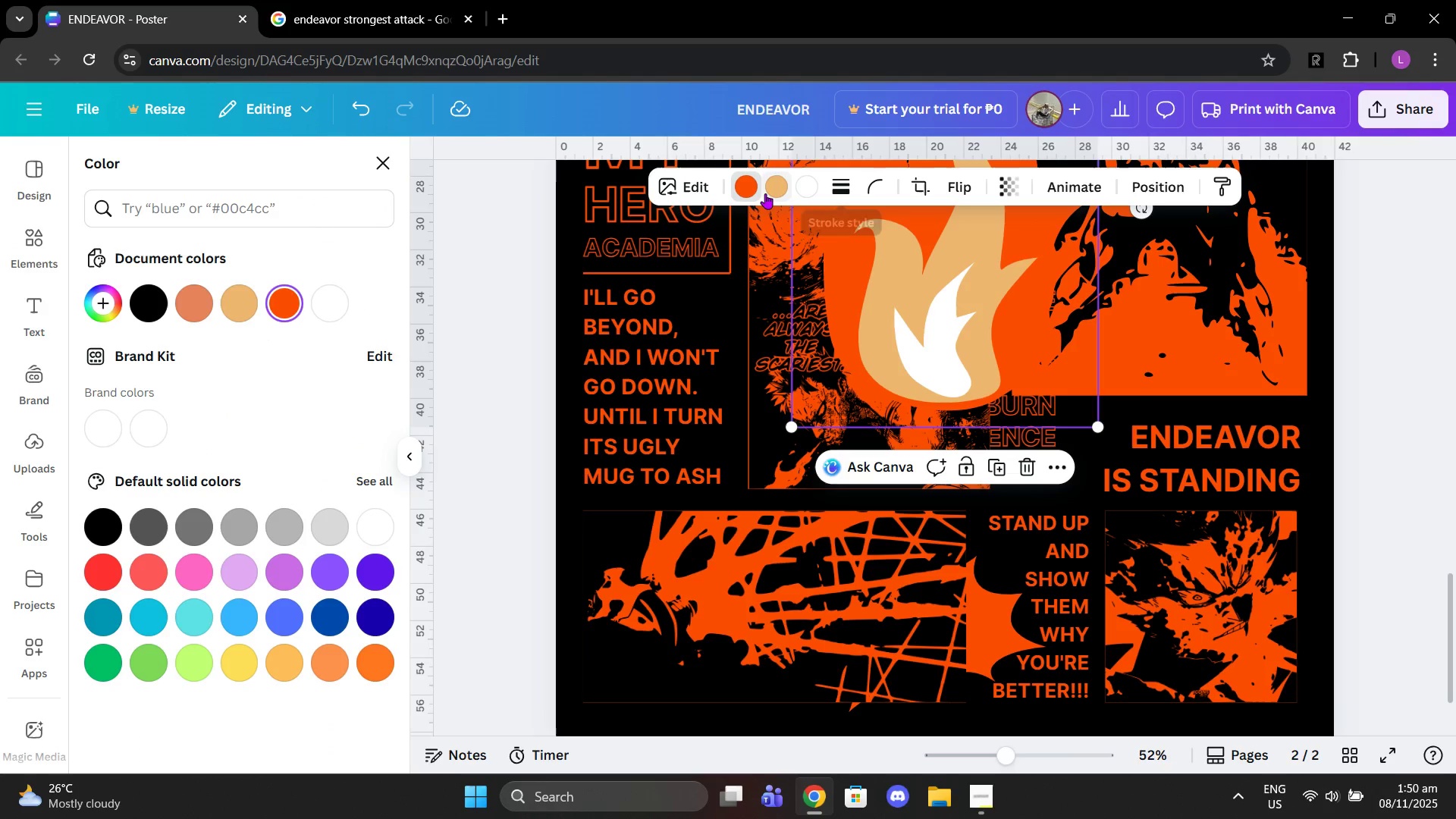 
left_click([765, 193])
 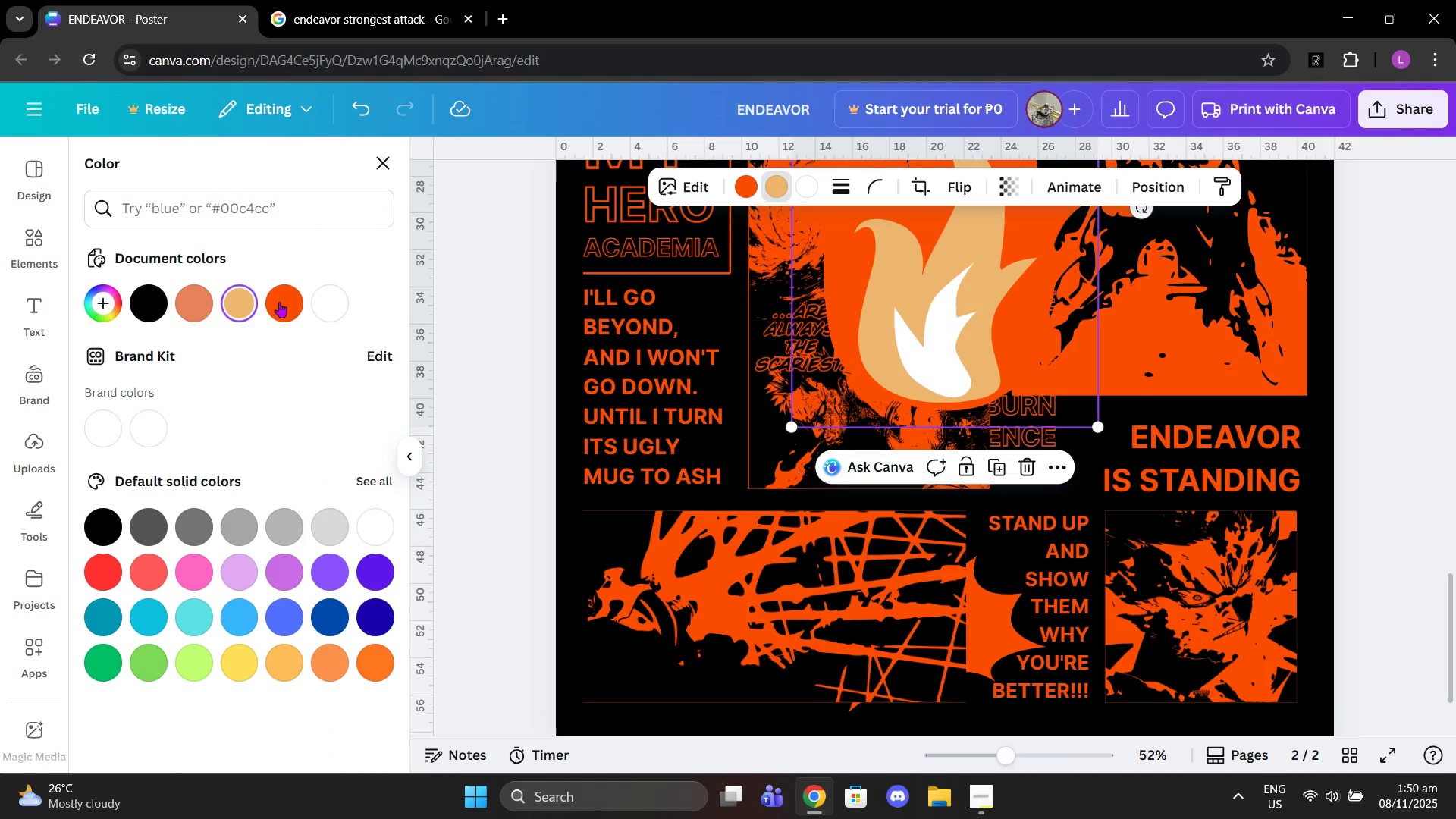 
left_click([278, 302])
 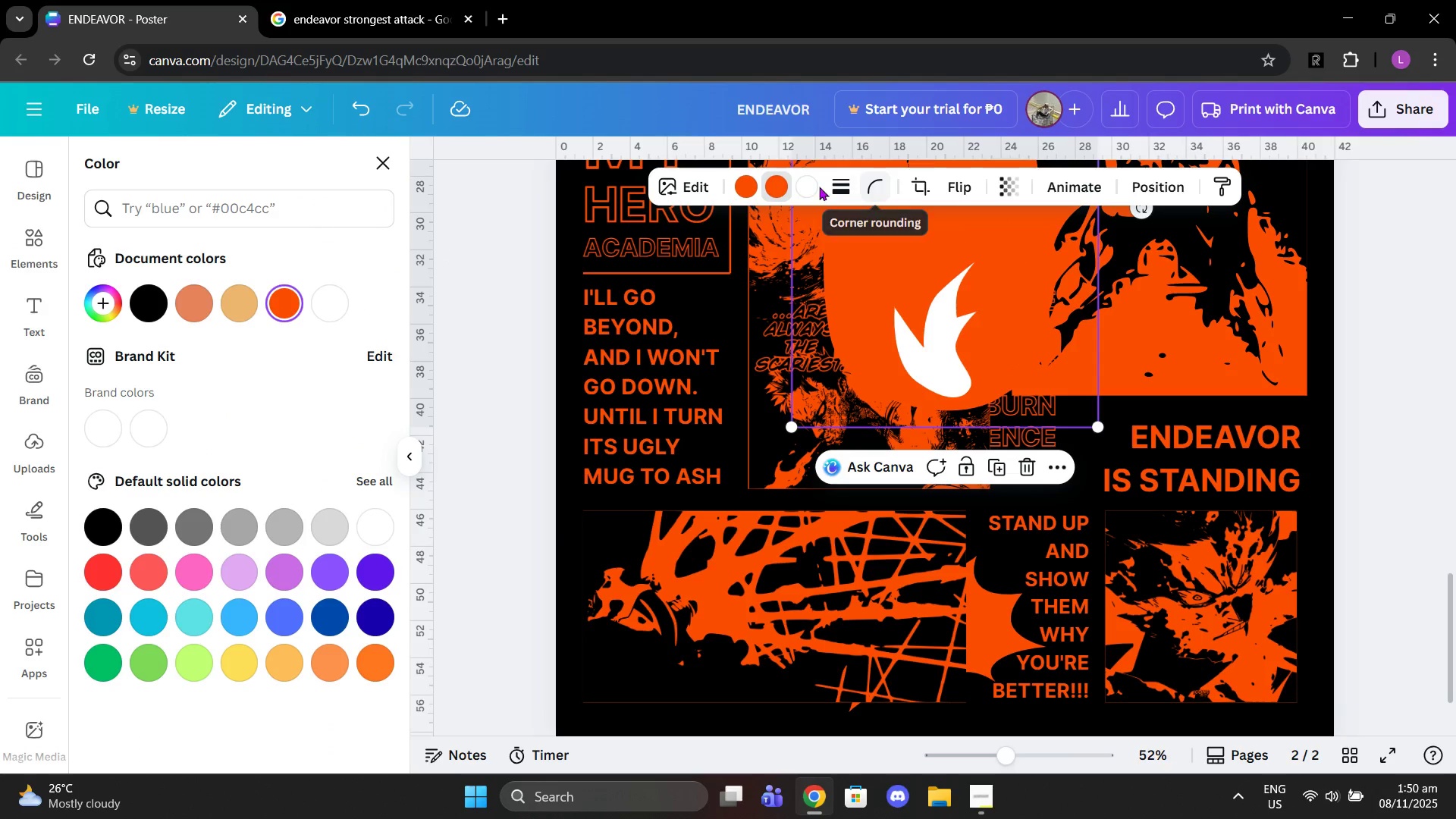 
left_click([812, 187])
 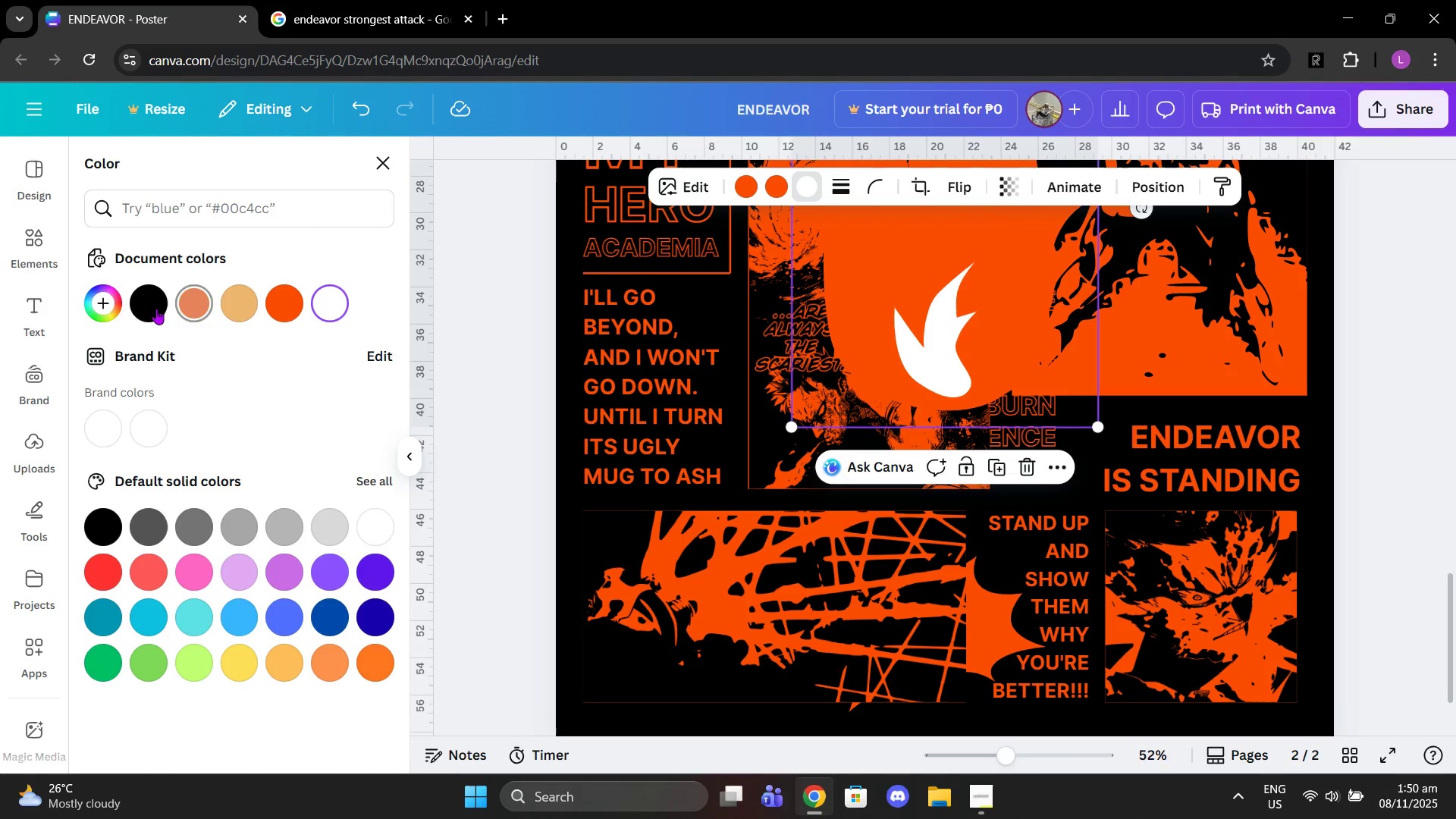 
left_click([135, 309])
 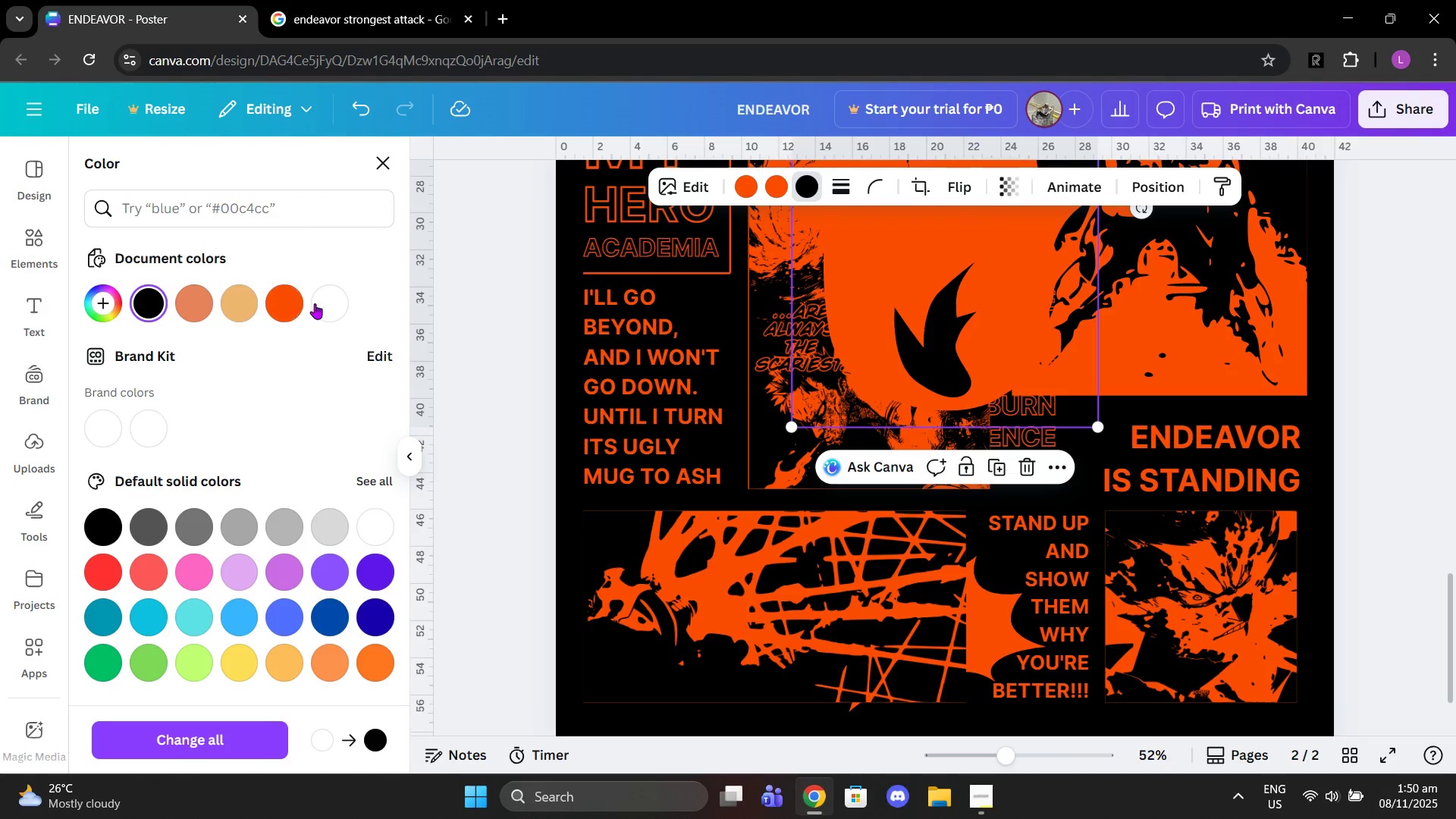 
left_click([285, 303])
 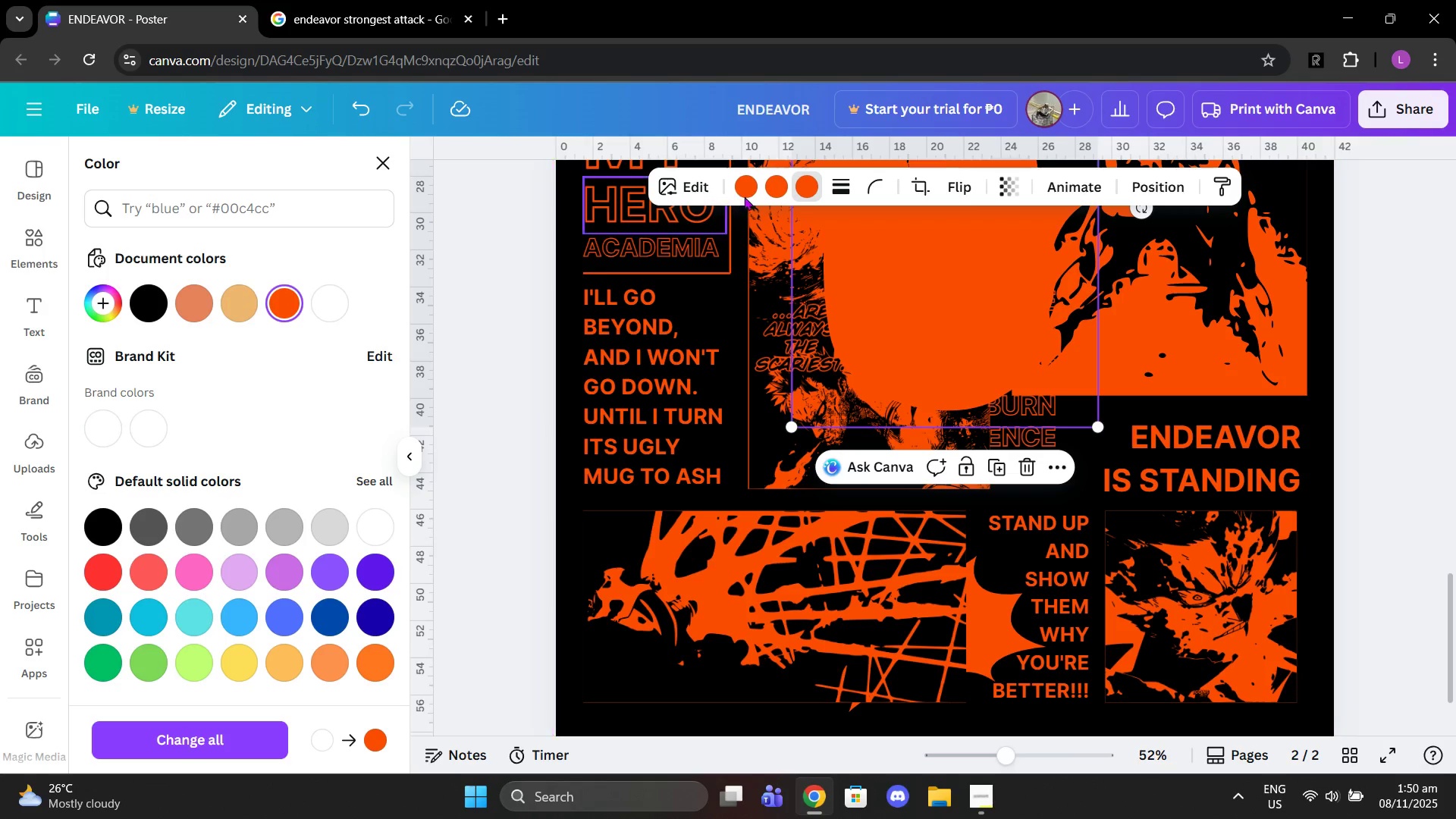 
left_click([767, 192])
 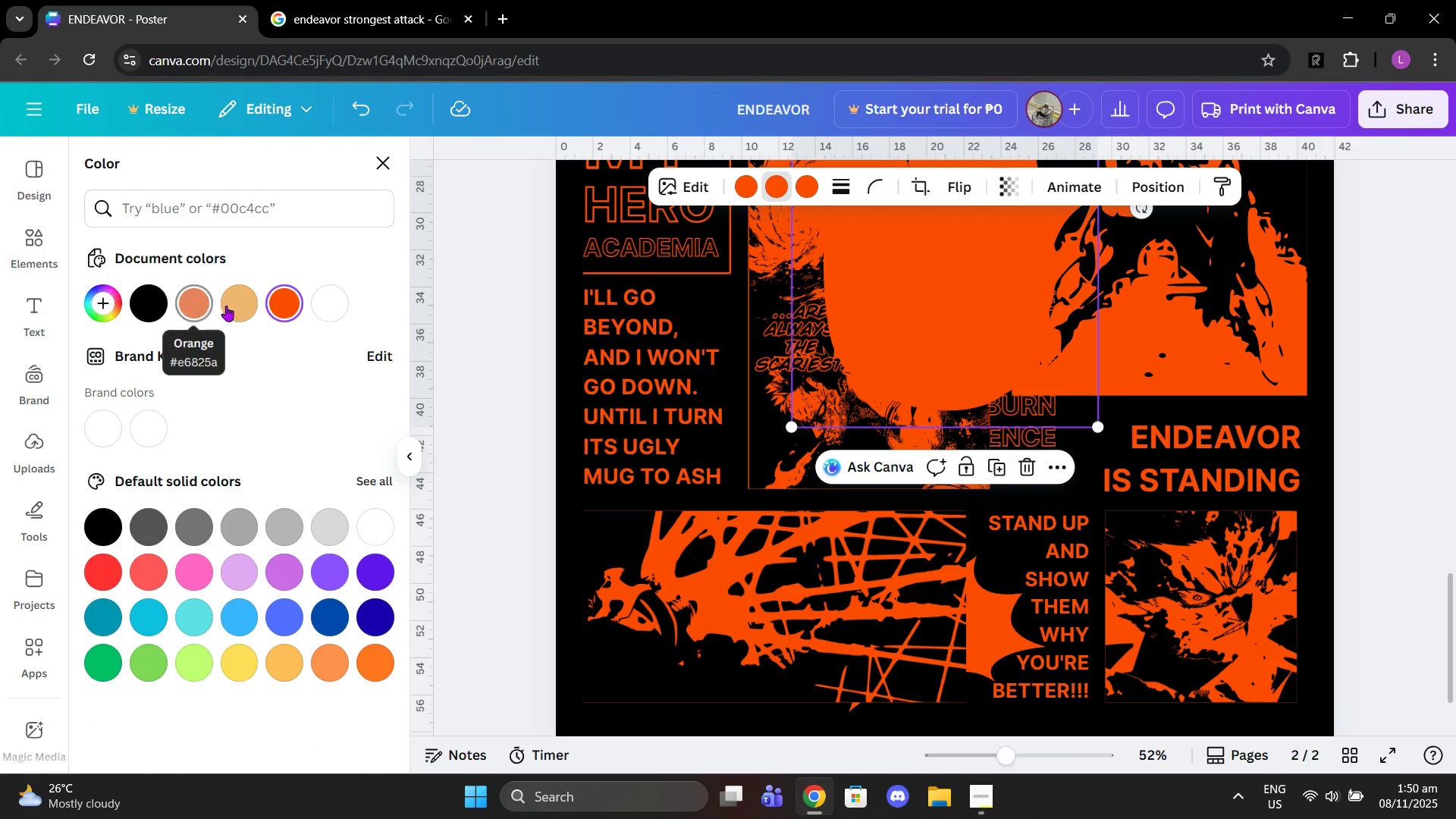 
left_click([152, 313])
 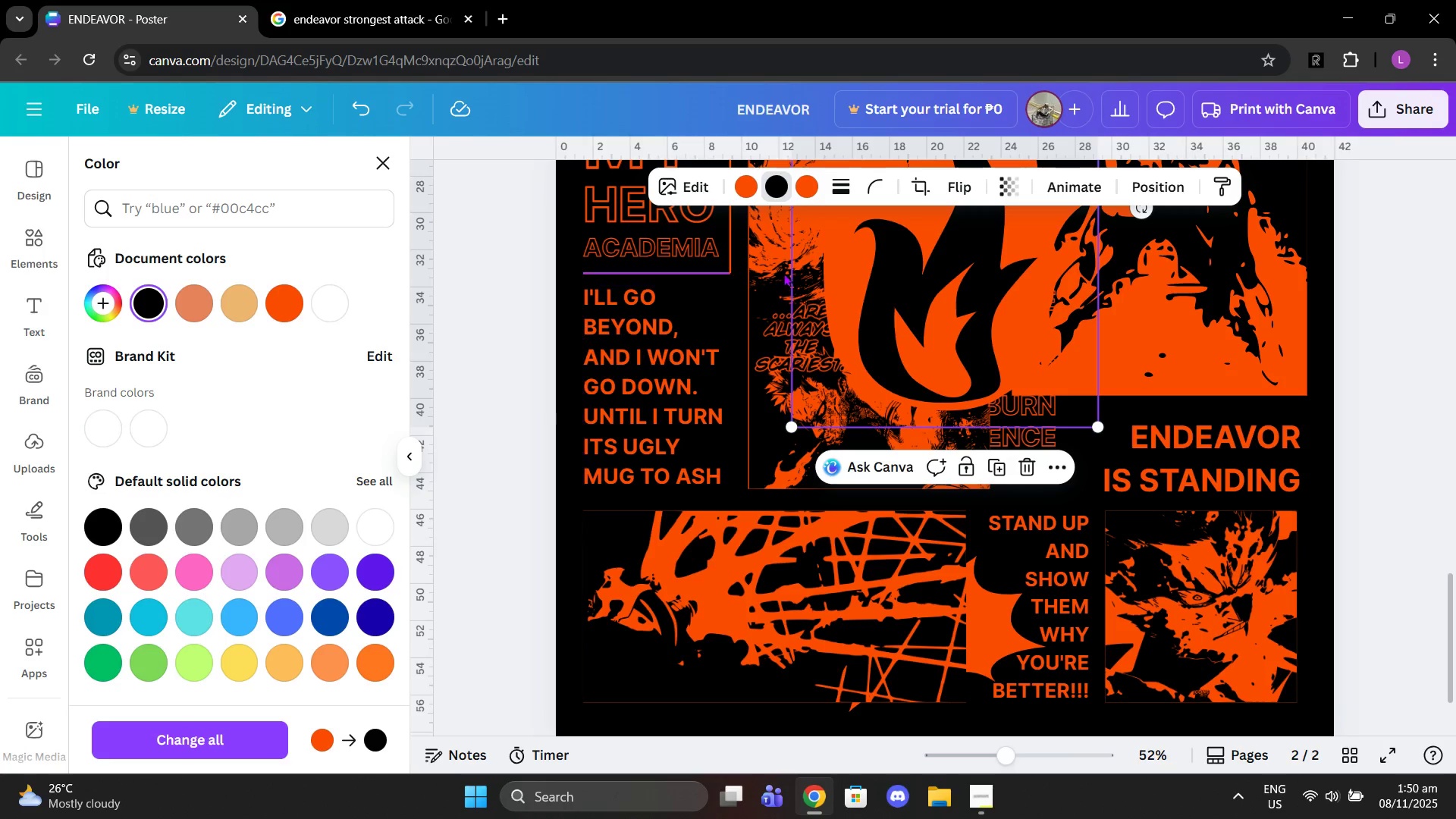 
left_click_drag(start_coordinate=[918, 260], to_coordinate=[933, 413])
 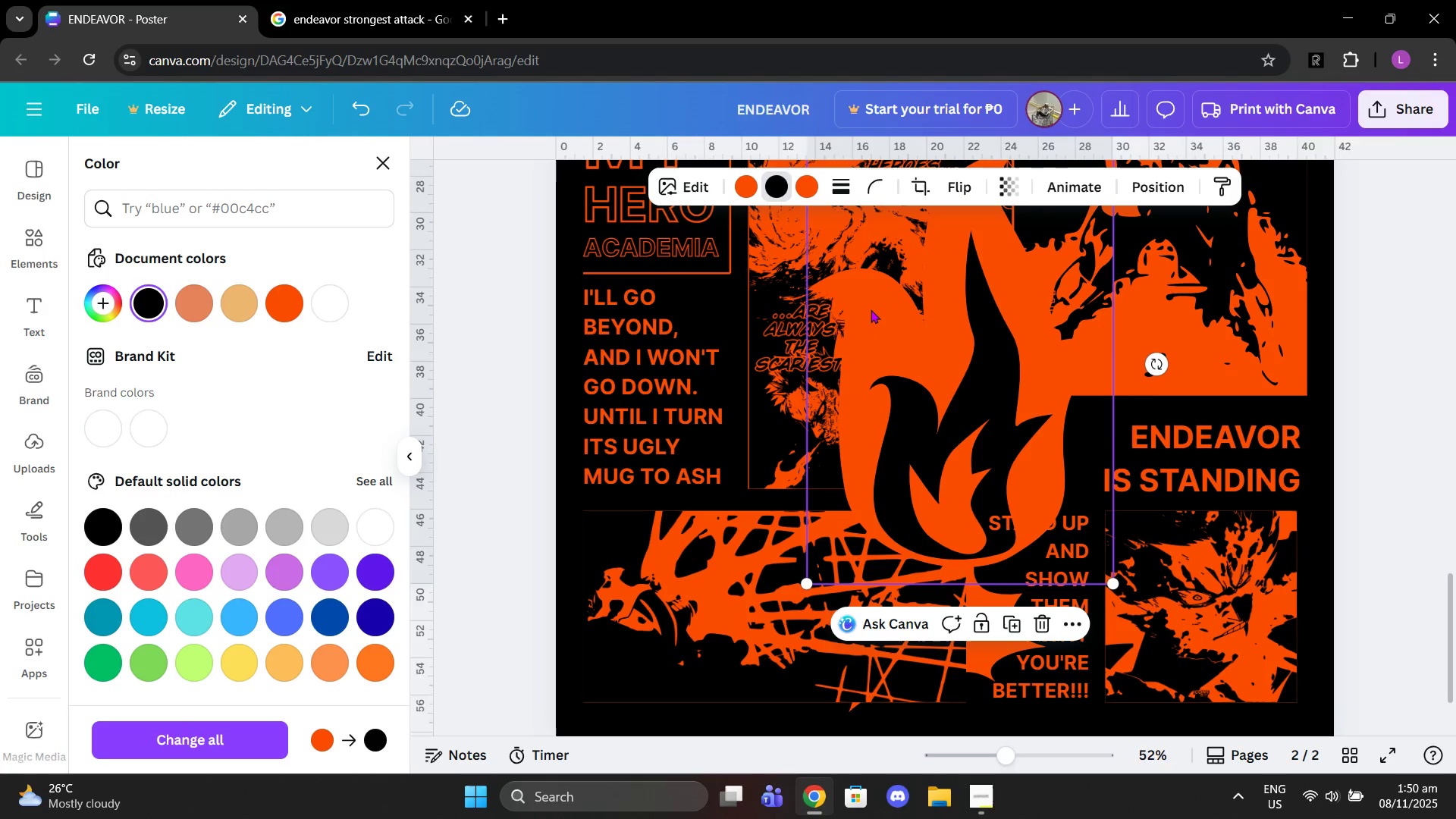 
scroll: coordinate [874, 309], scroll_direction: up, amount: 2.0
 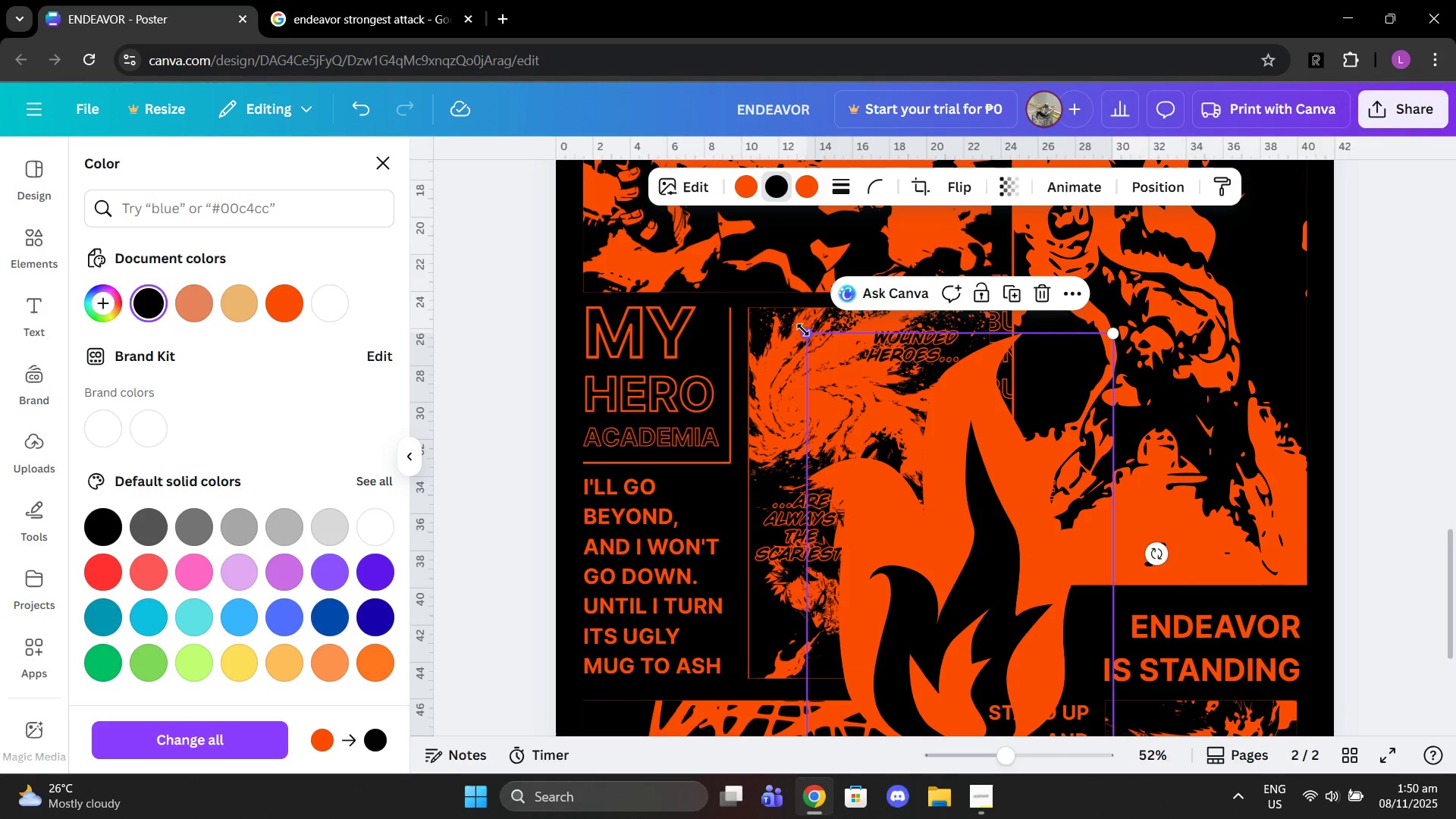 
left_click_drag(start_coordinate=[803, 330], to_coordinate=[1058, 554])
 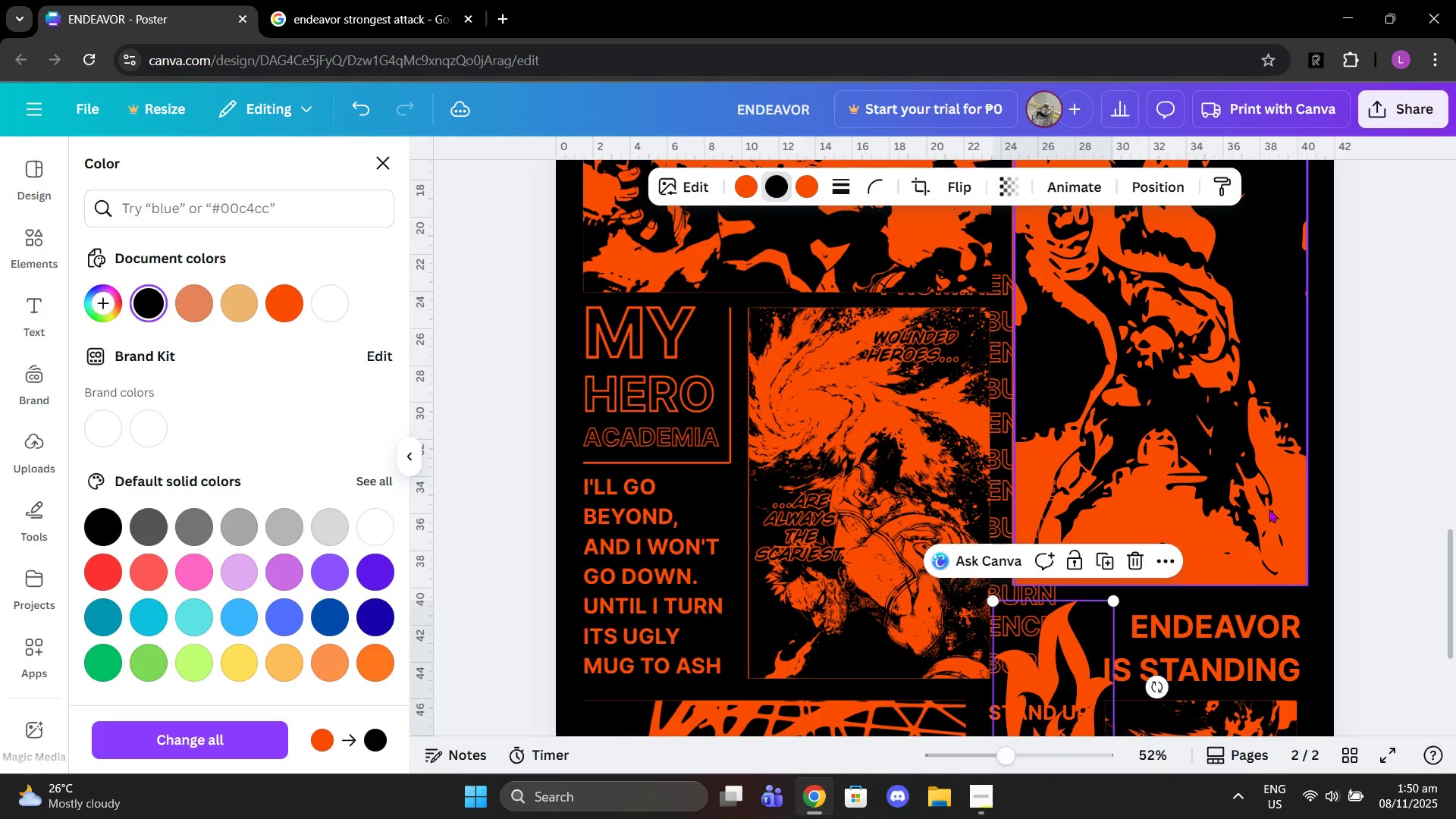 
scroll: coordinate [1269, 509], scroll_direction: down, amount: 2.0
 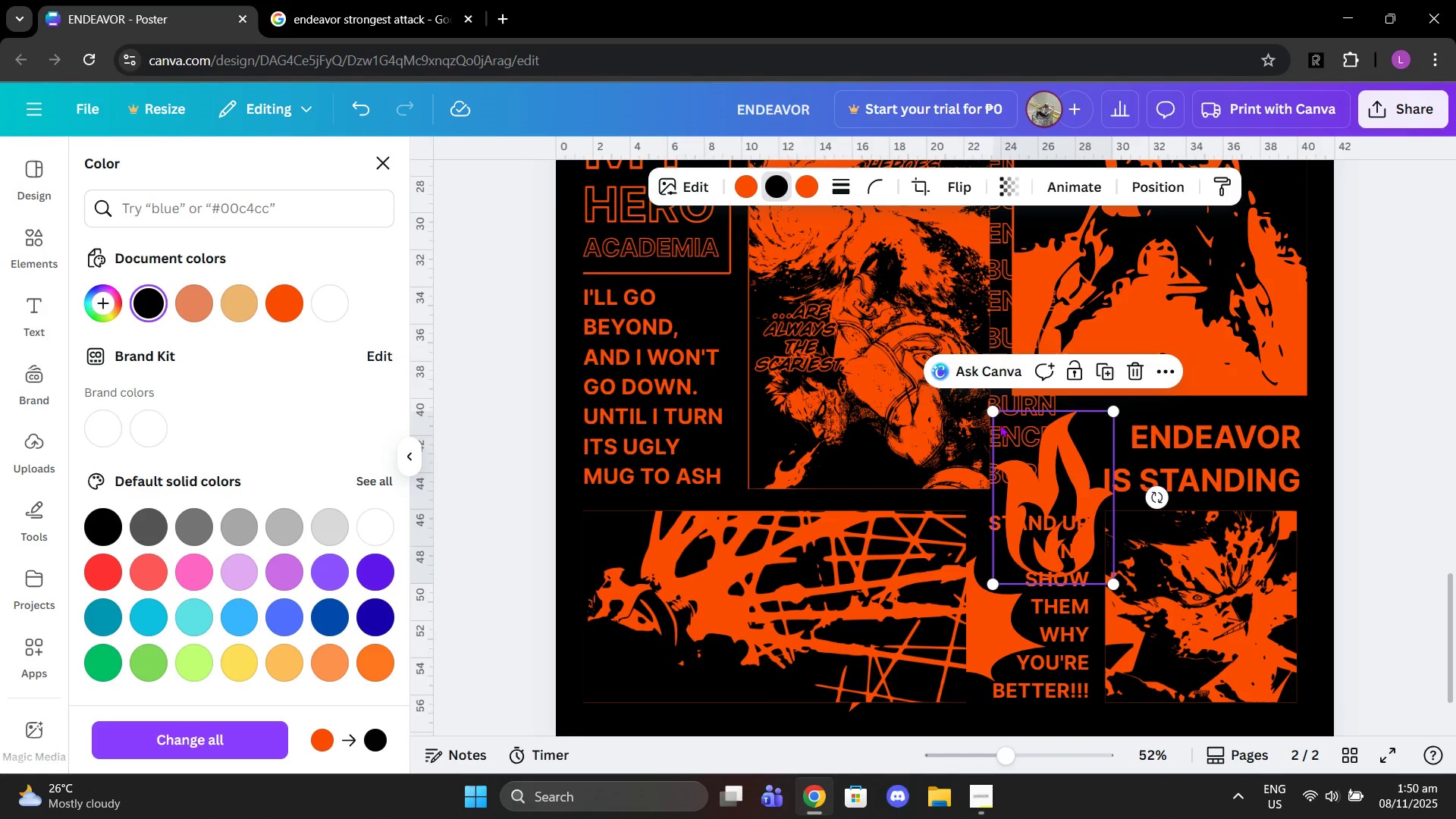 
left_click_drag(start_coordinate=[991, 411], to_coordinate=[1047, 446])
 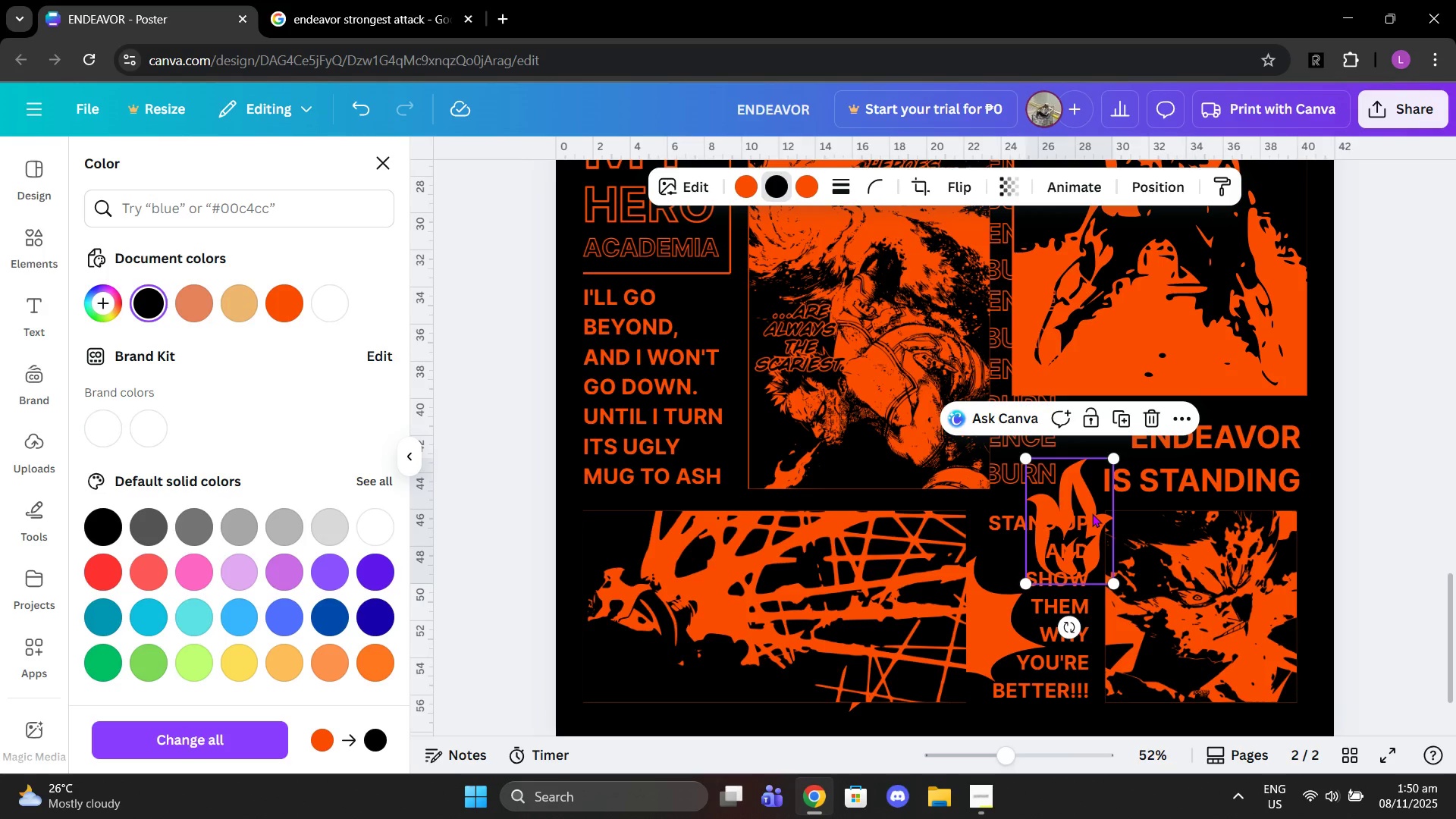 
left_click_drag(start_coordinate=[1092, 513], to_coordinate=[1116, 449])
 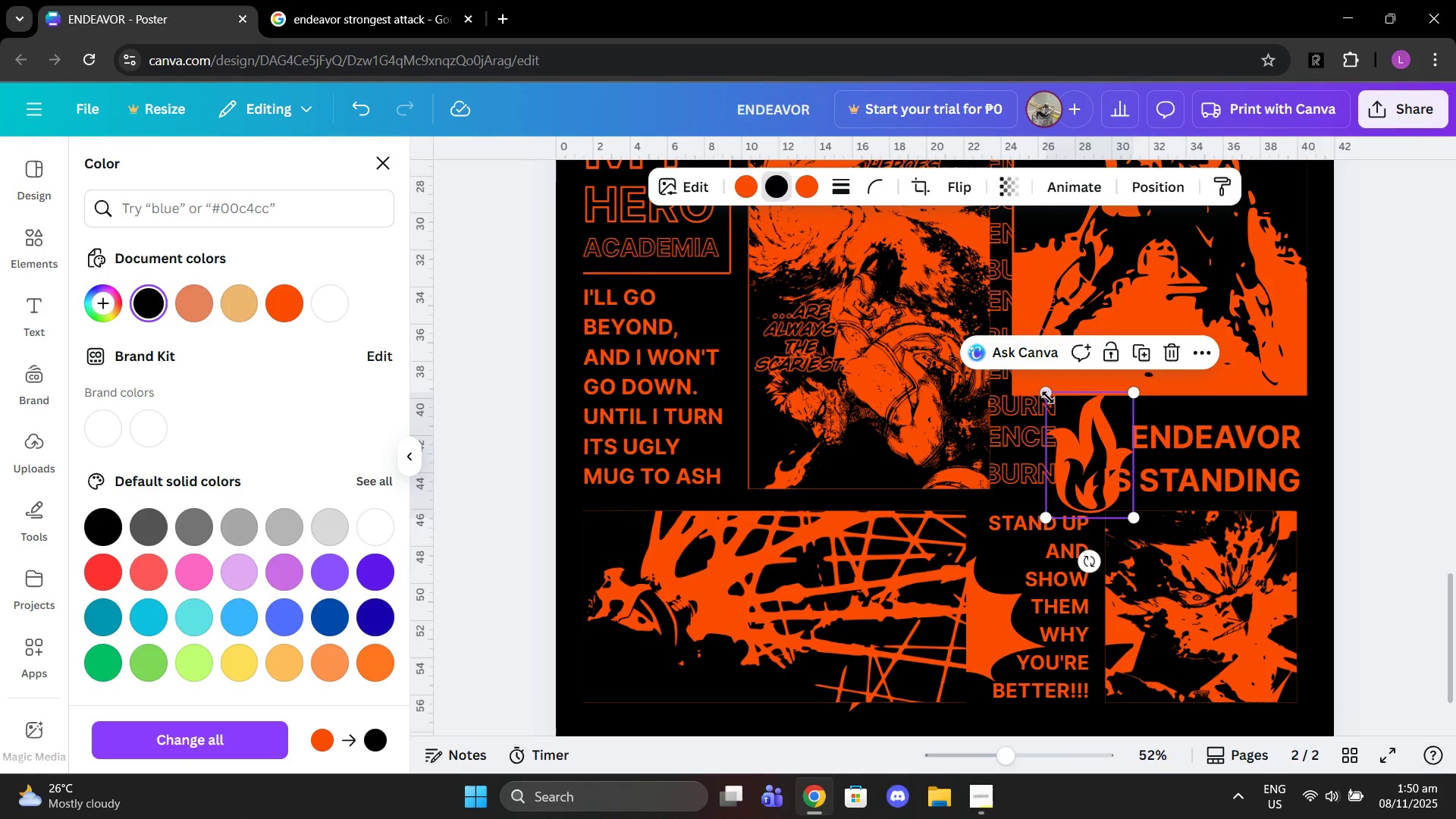 
left_click_drag(start_coordinate=[1048, 397], to_coordinate=[1090, 439])
 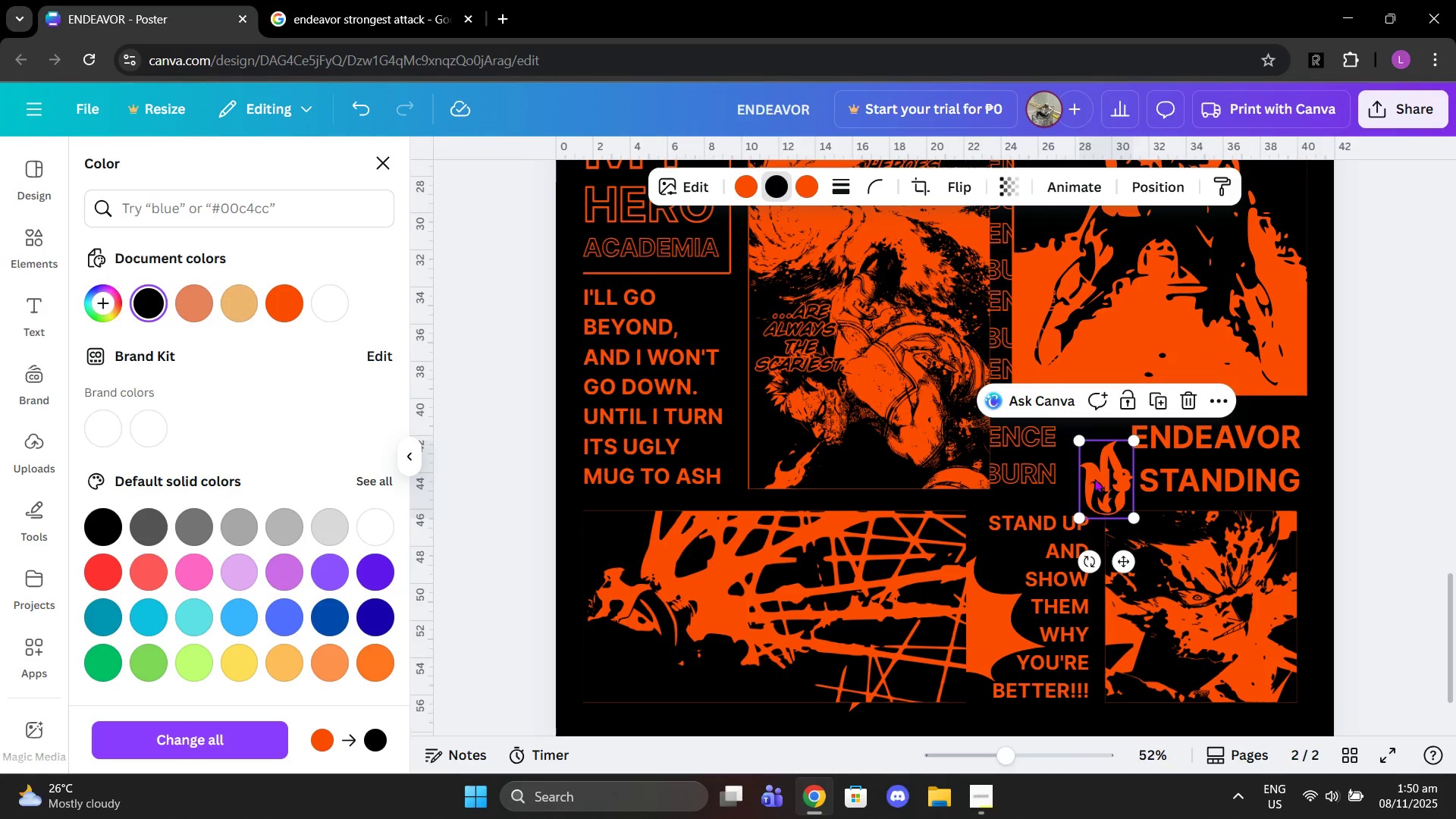 
left_click_drag(start_coordinate=[1094, 479], to_coordinate=[1070, 443])
 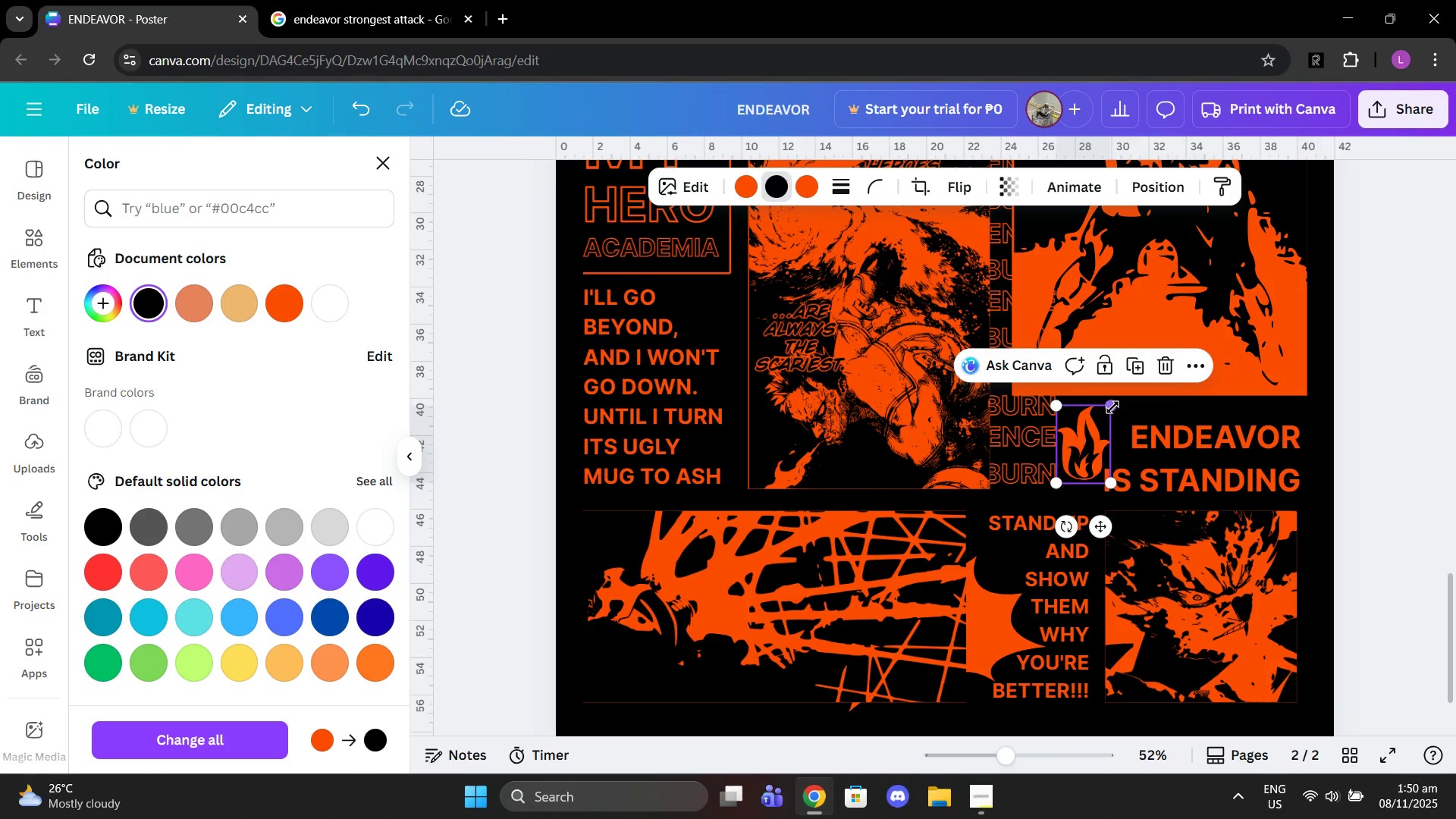 
left_click_drag(start_coordinate=[1112, 407], to_coordinate=[1116, 403])
 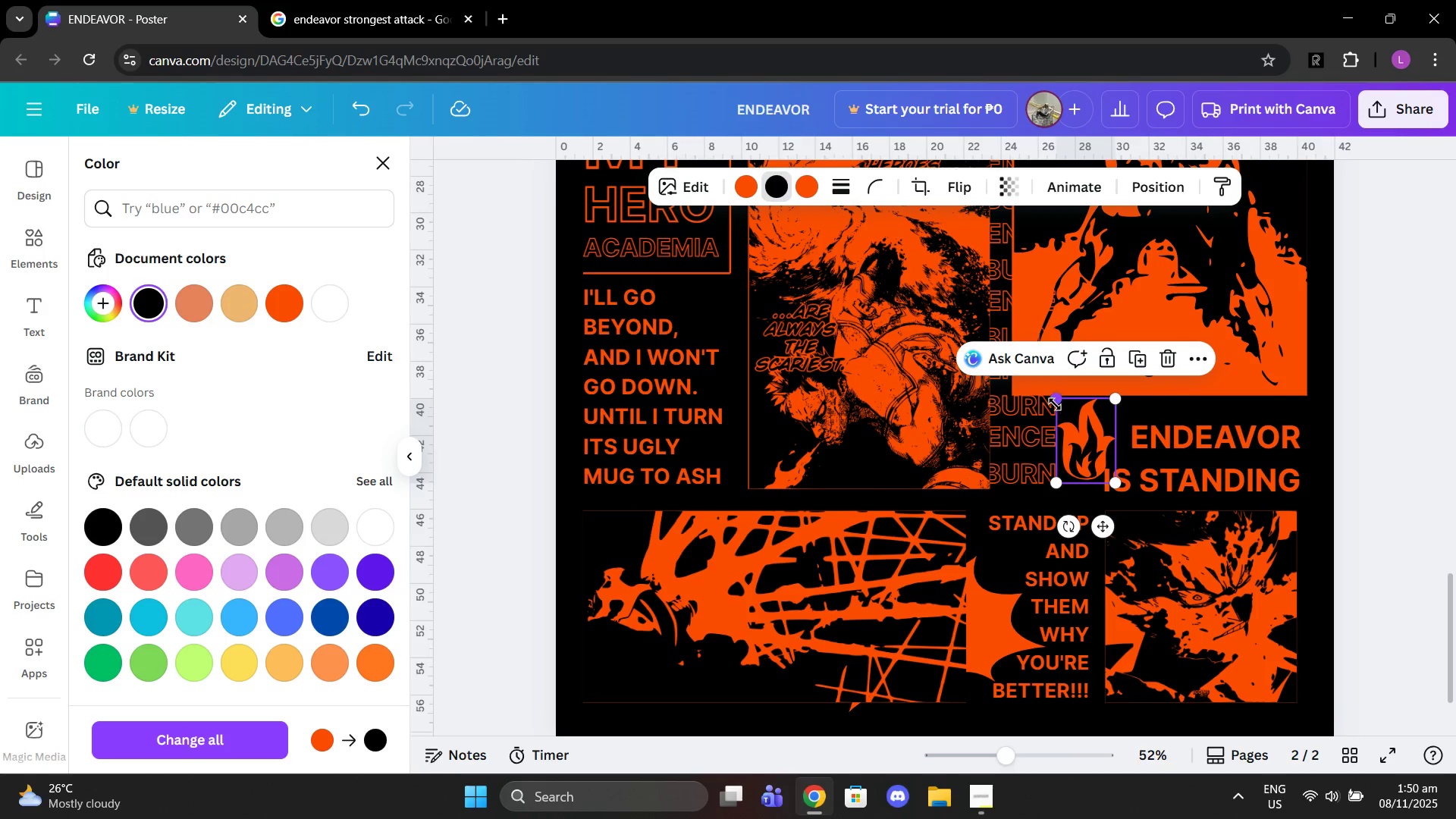 
left_click_drag(start_coordinate=[1055, 403], to_coordinate=[1062, 411])
 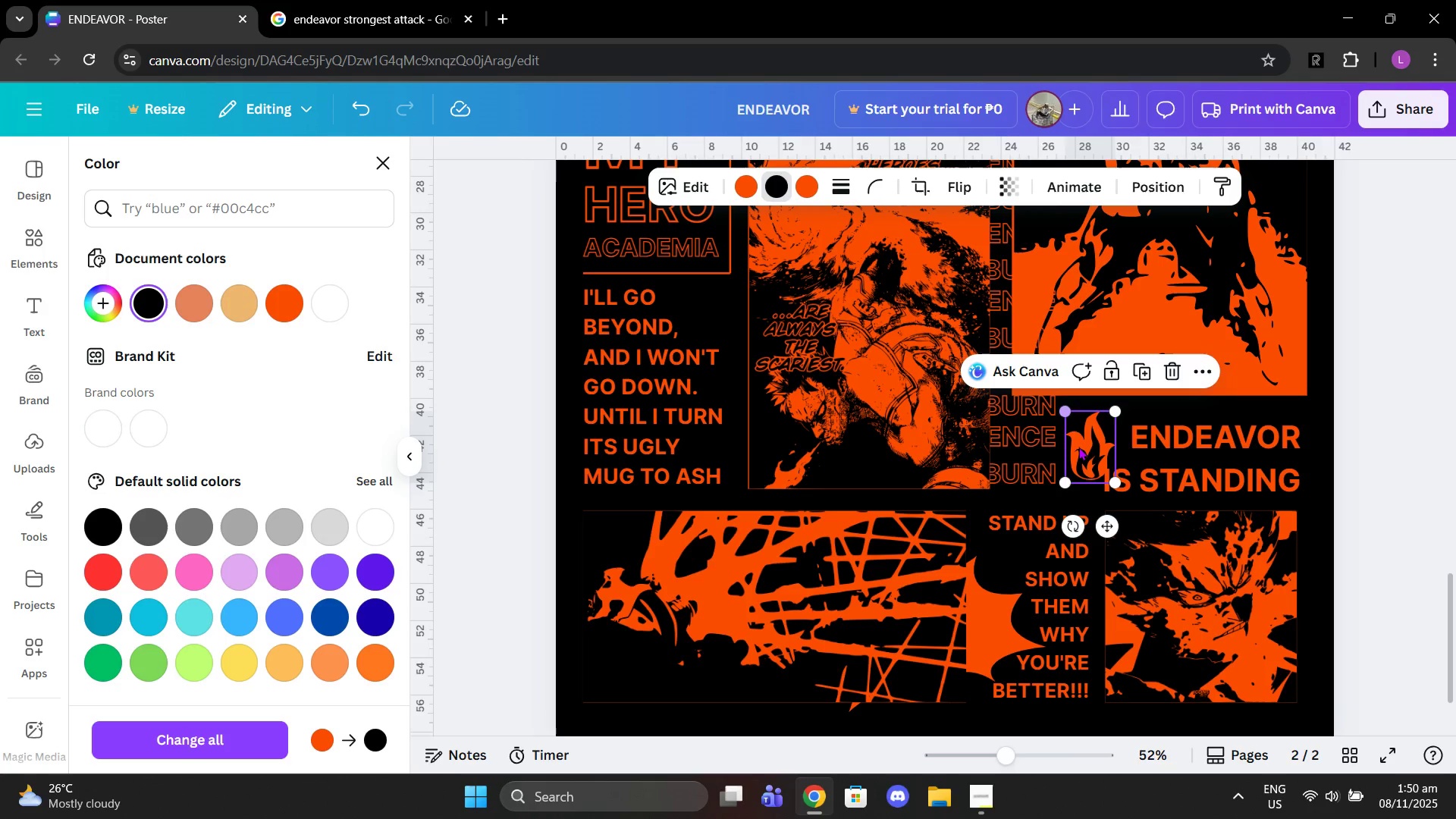 
left_click_drag(start_coordinate=[1078, 447], to_coordinate=[1075, 428])
 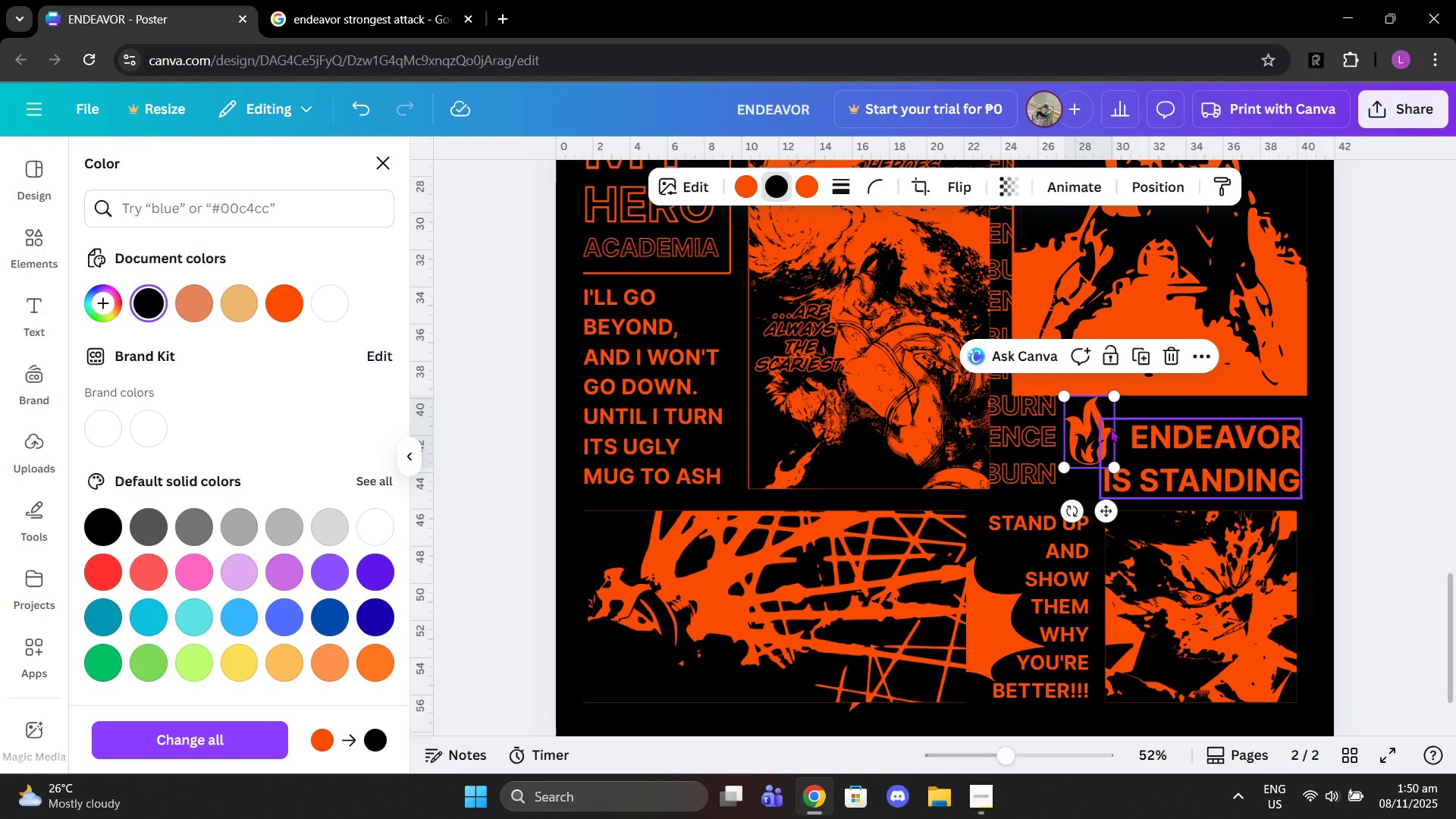 
left_click_drag(start_coordinate=[1094, 428], to_coordinate=[1107, 428])
 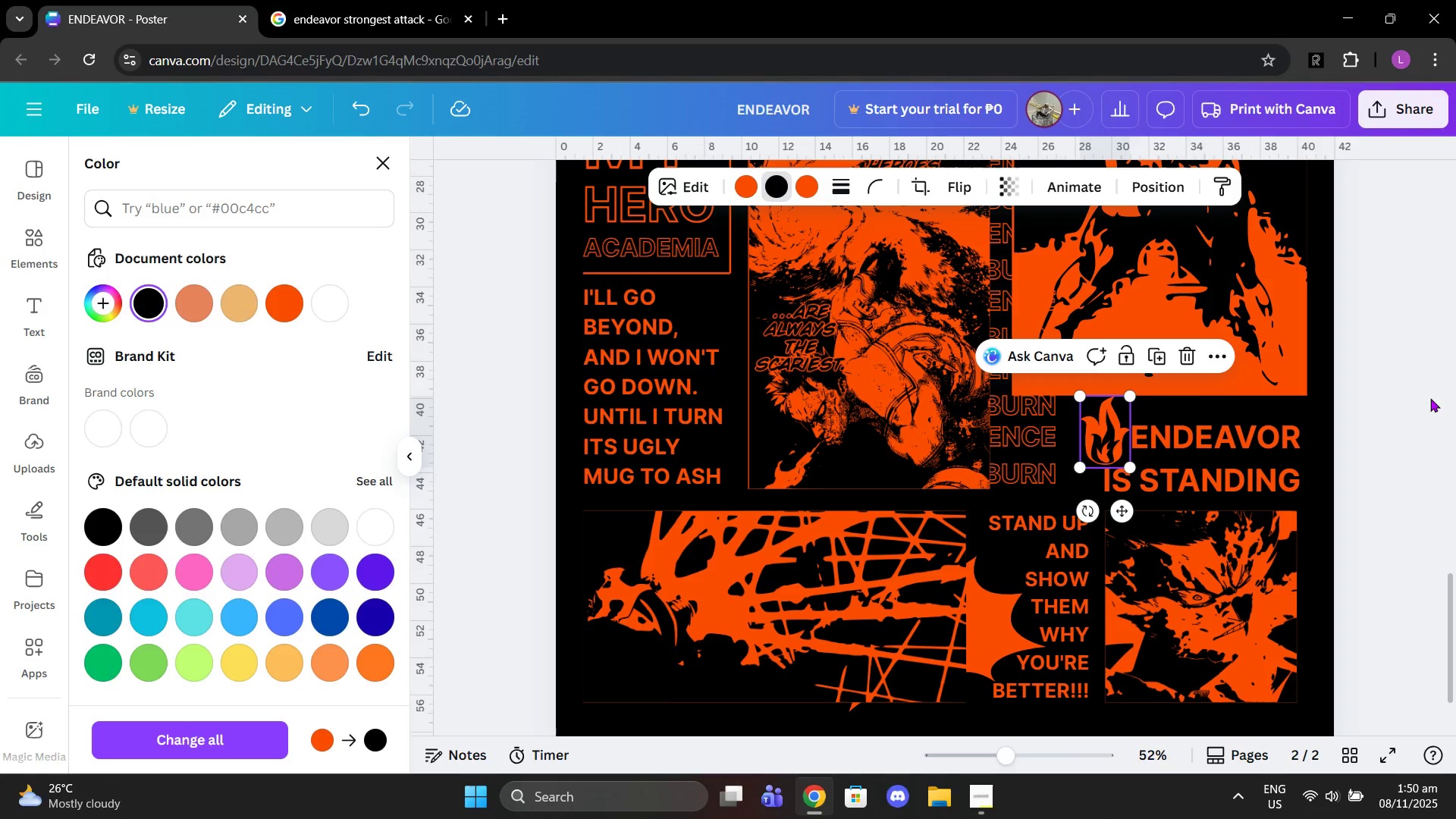 
left_click([1430, 398])
 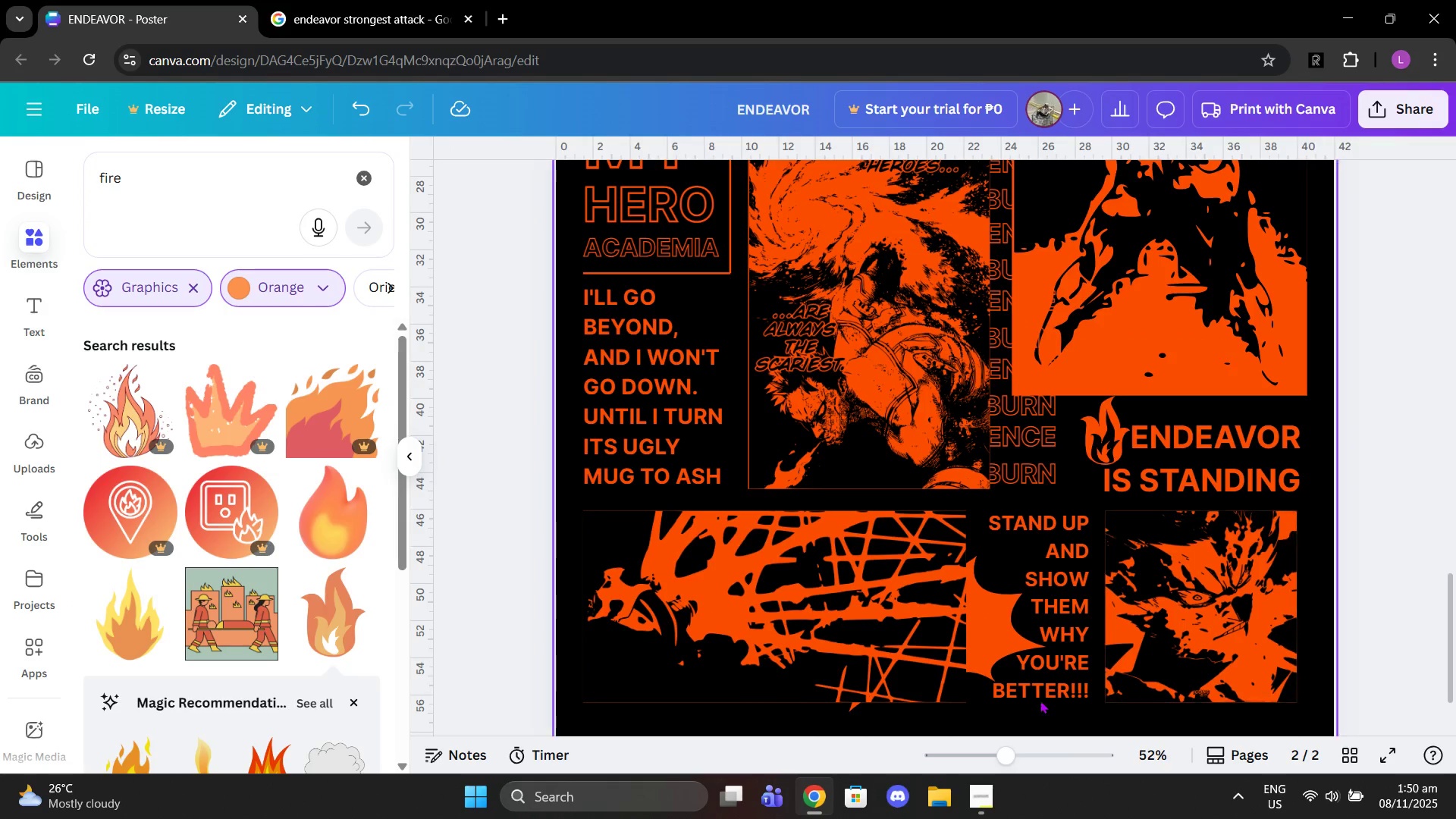 
left_click_drag(start_coordinate=[1003, 749], to_coordinate=[1011, 752])
 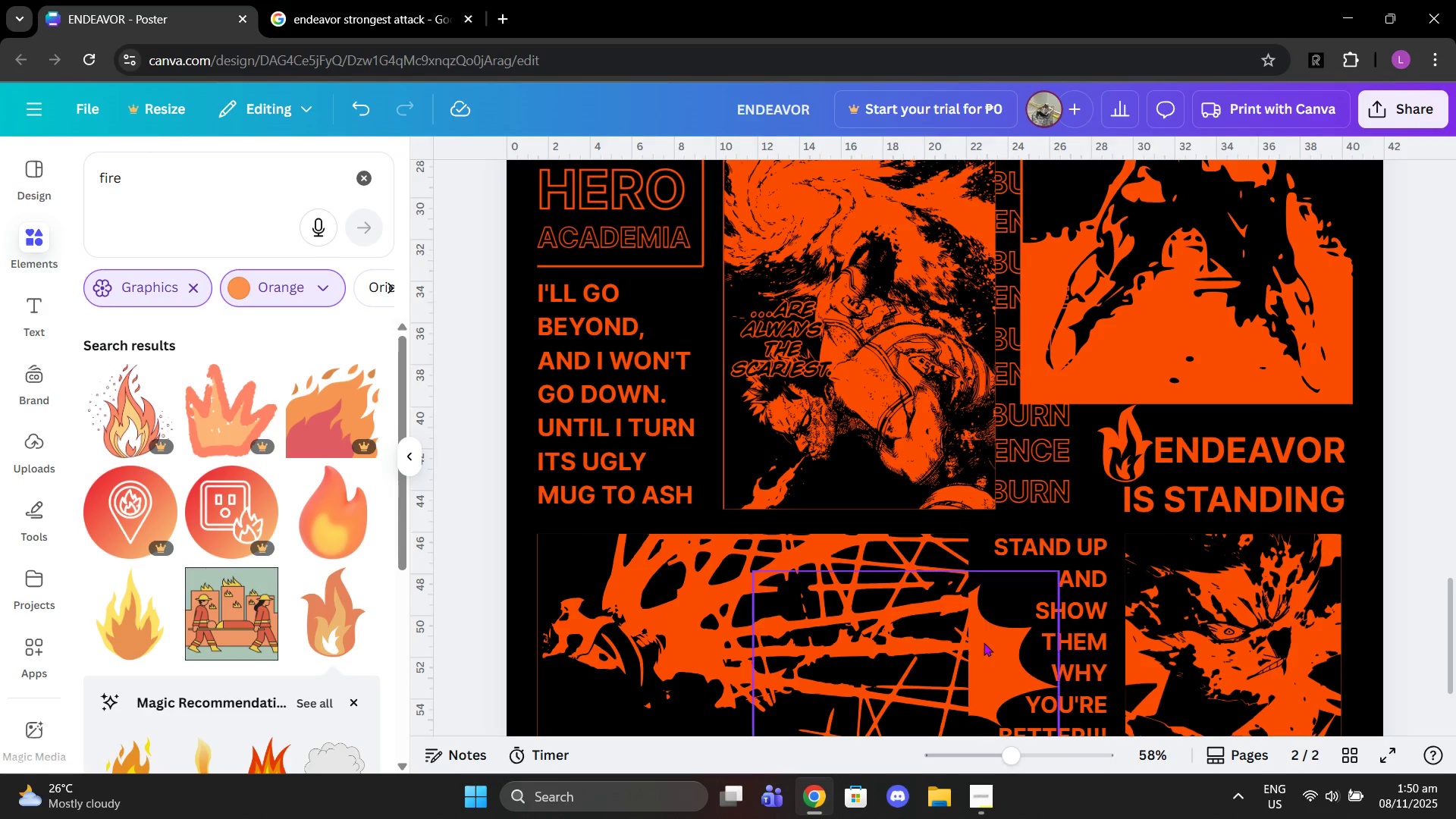 
left_click_drag(start_coordinate=[983, 642], to_coordinate=[981, 634])
 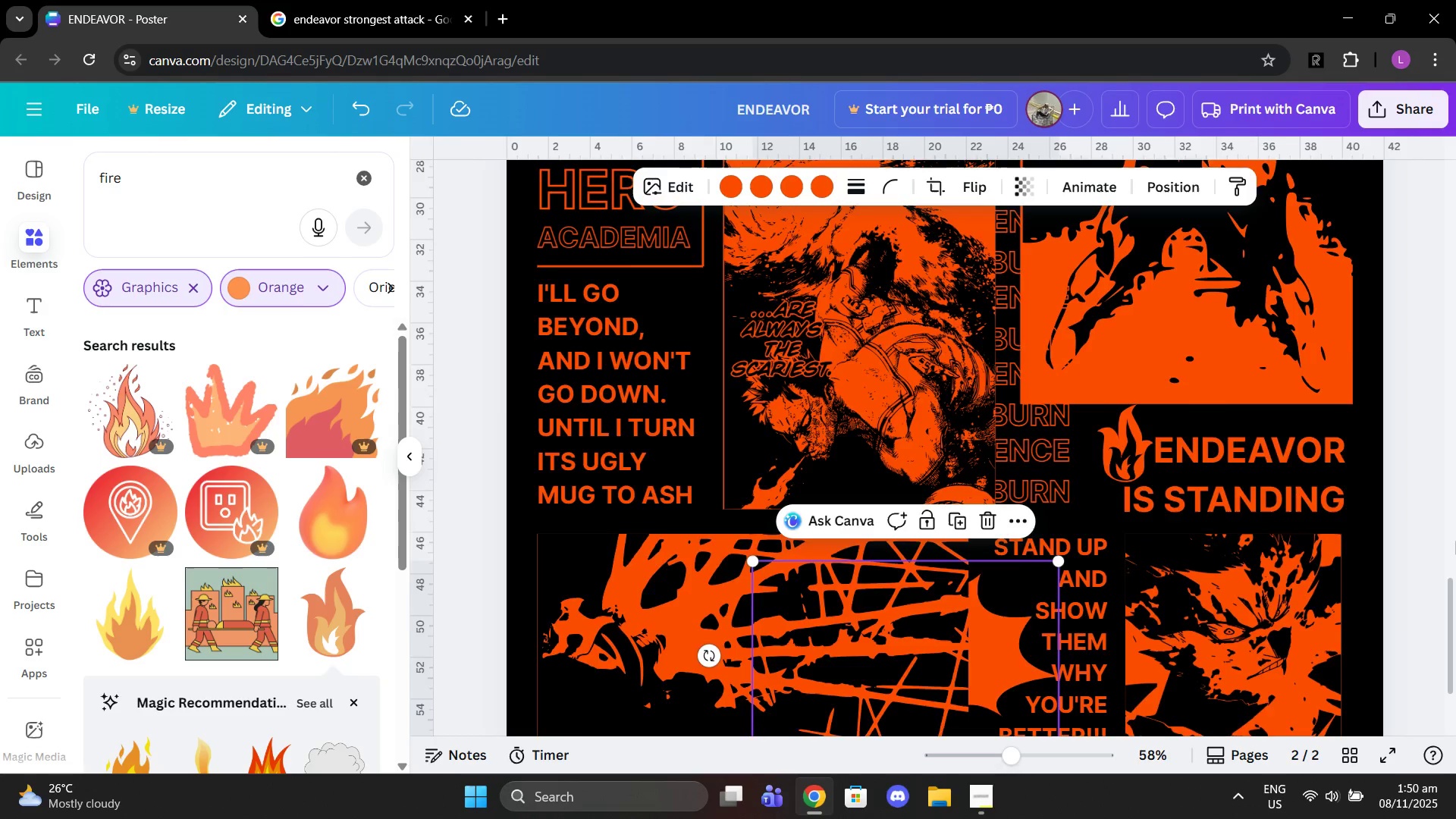 
left_click([1455, 541])
 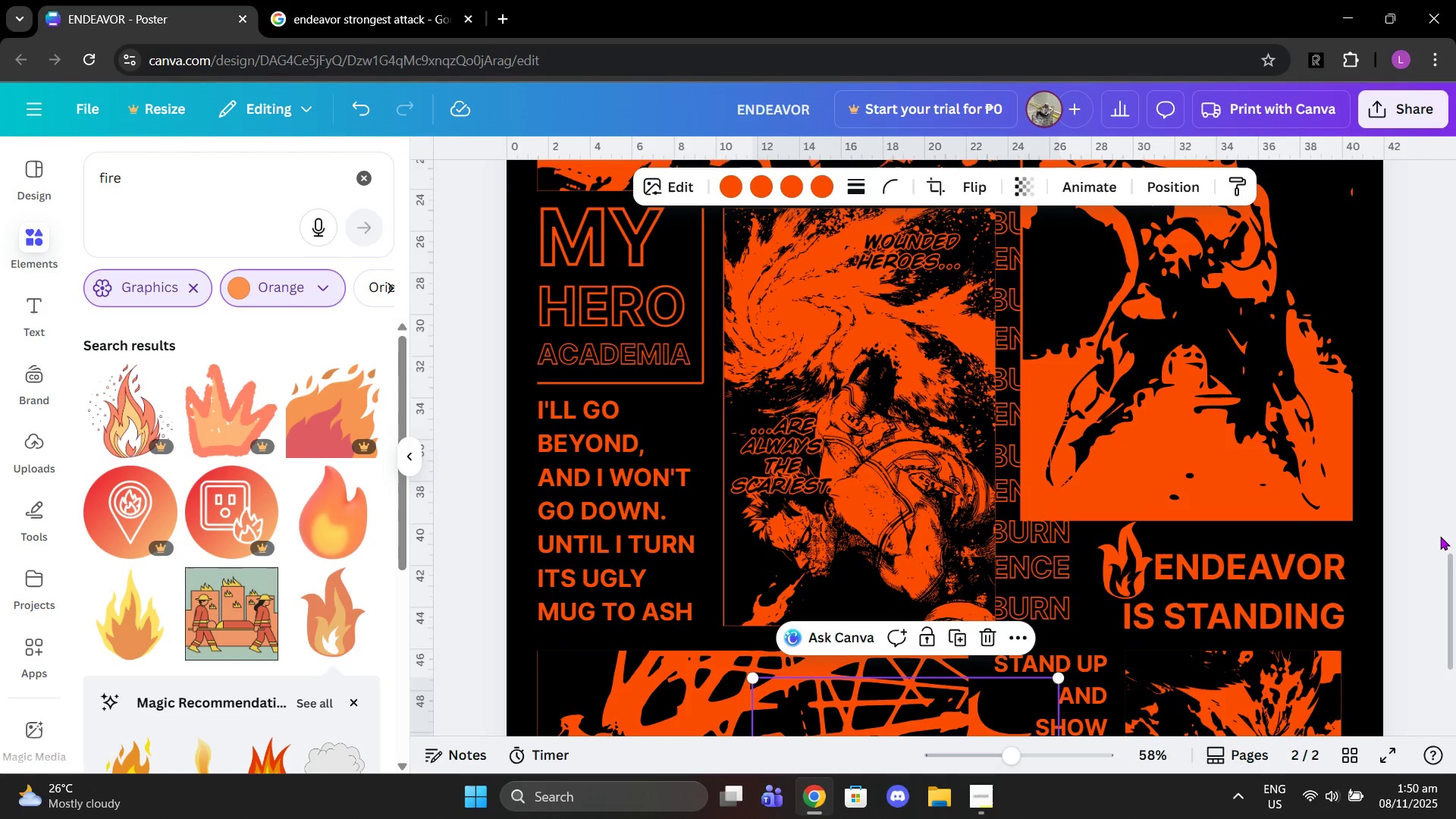 
left_click([1440, 536])
 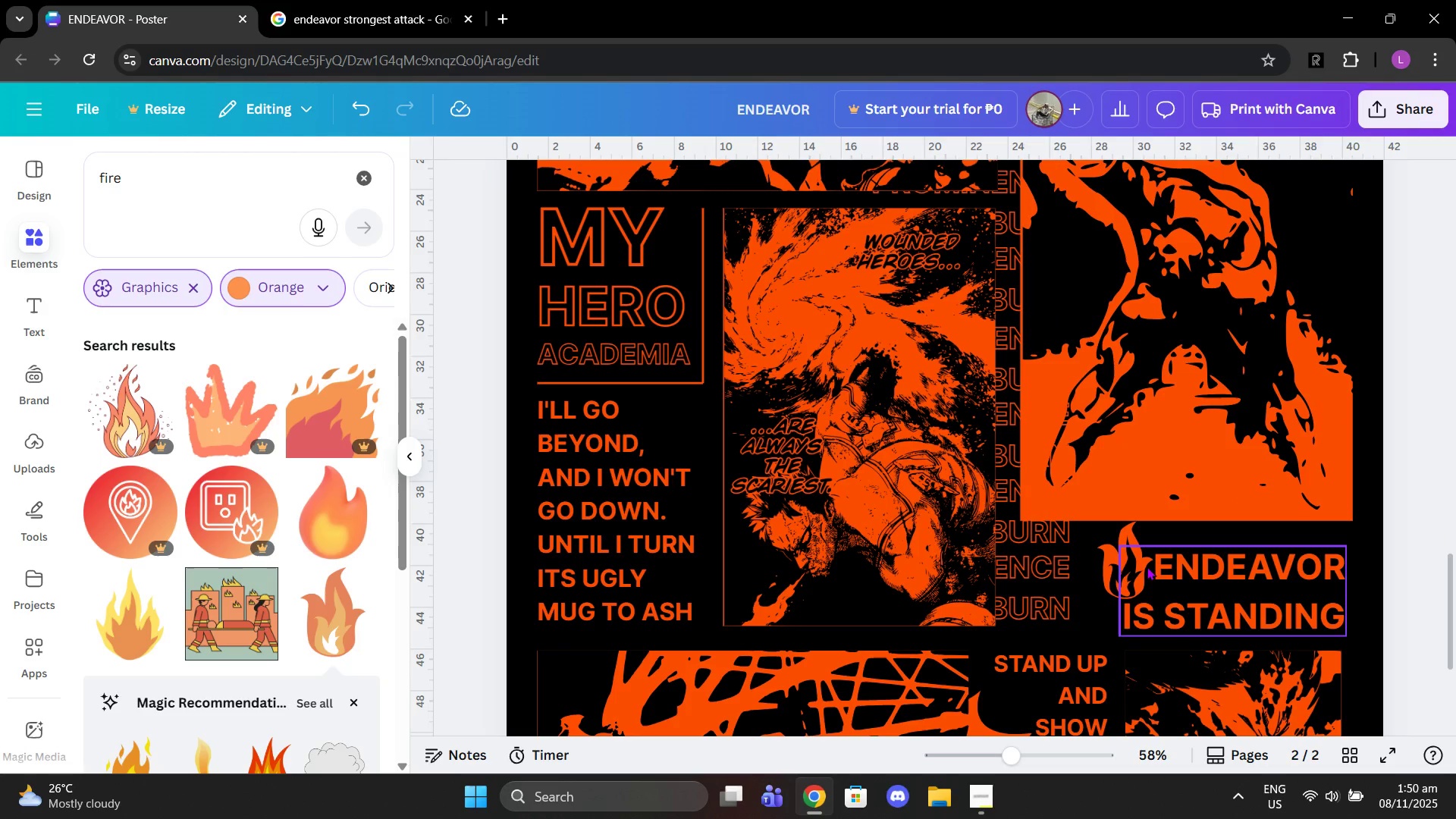 
mouse_move([1206, 576])
 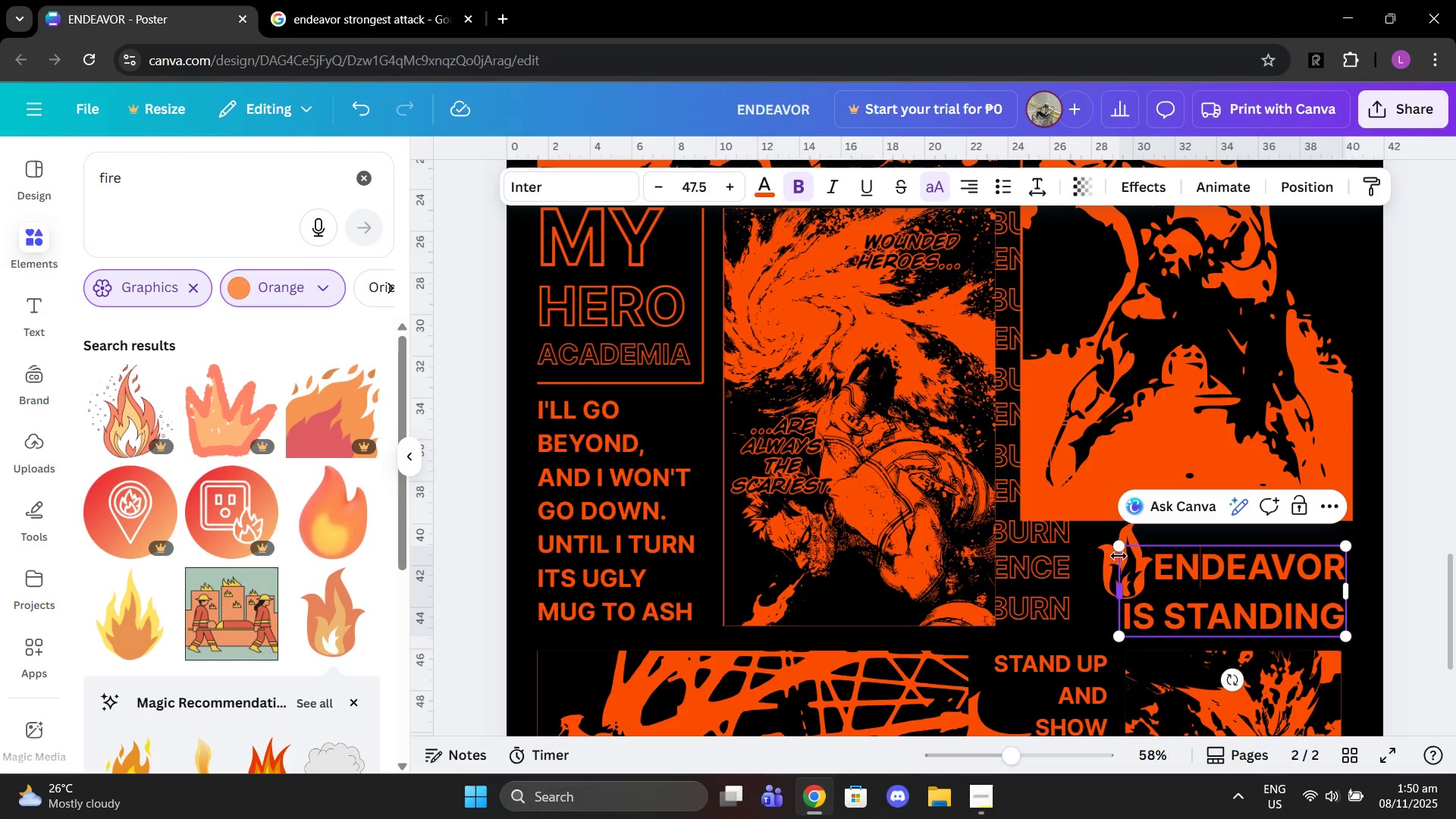 
left_click_drag(start_coordinate=[1119, 546], to_coordinate=[1124, 551])
 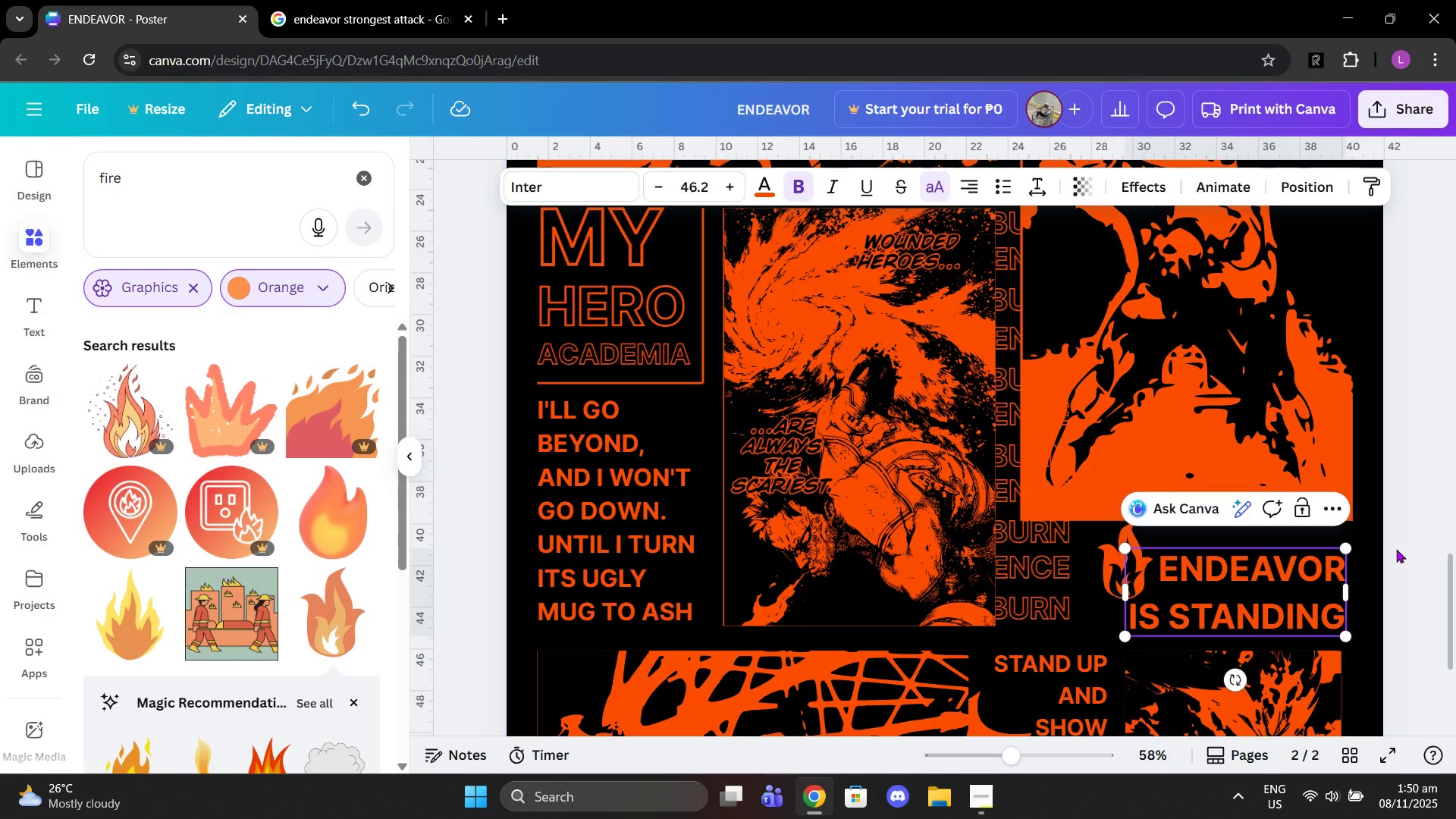 
left_click([1403, 547])
 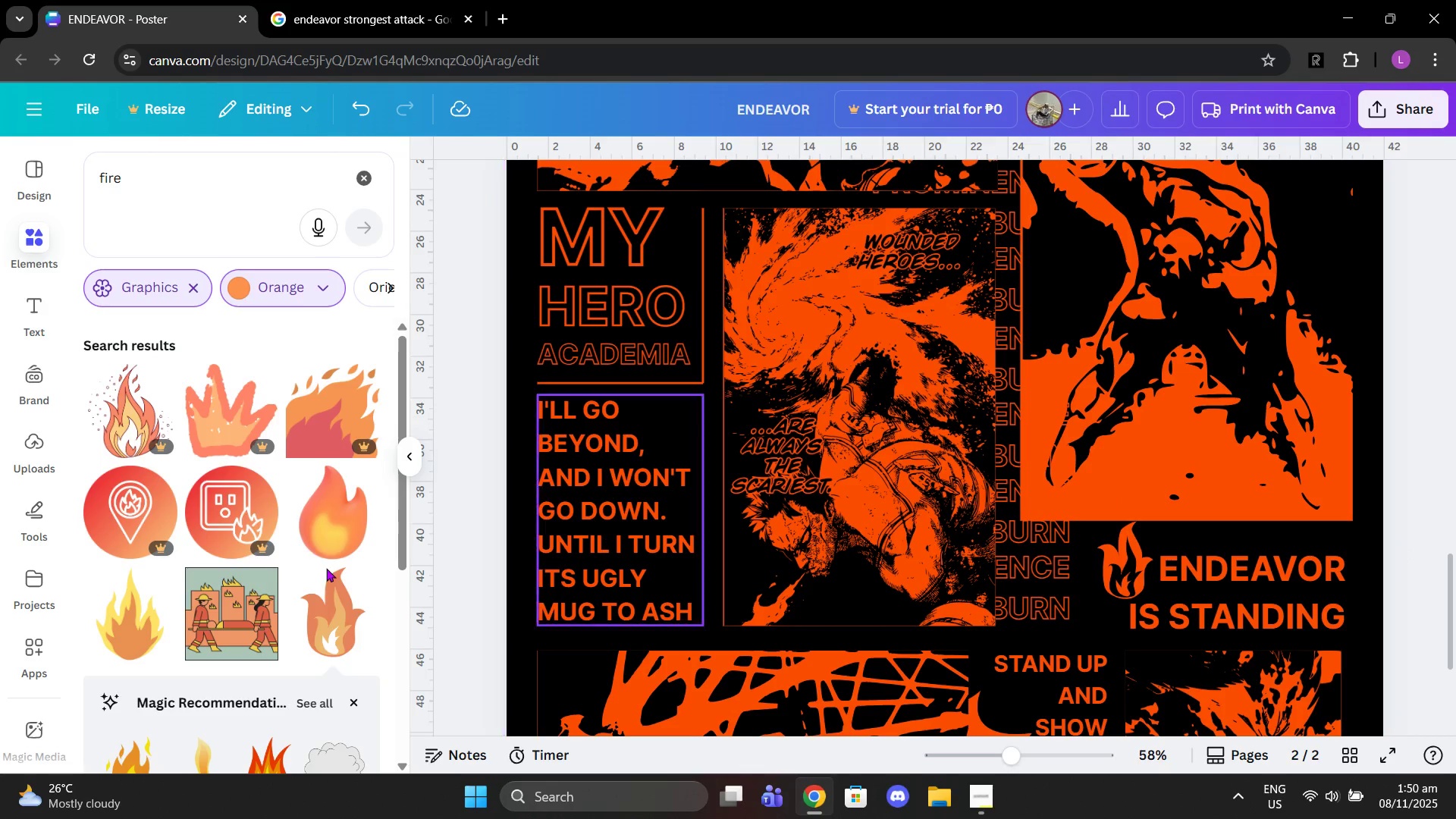 
scroll: coordinate [320, 564], scroll_direction: down, amount: 5.0
 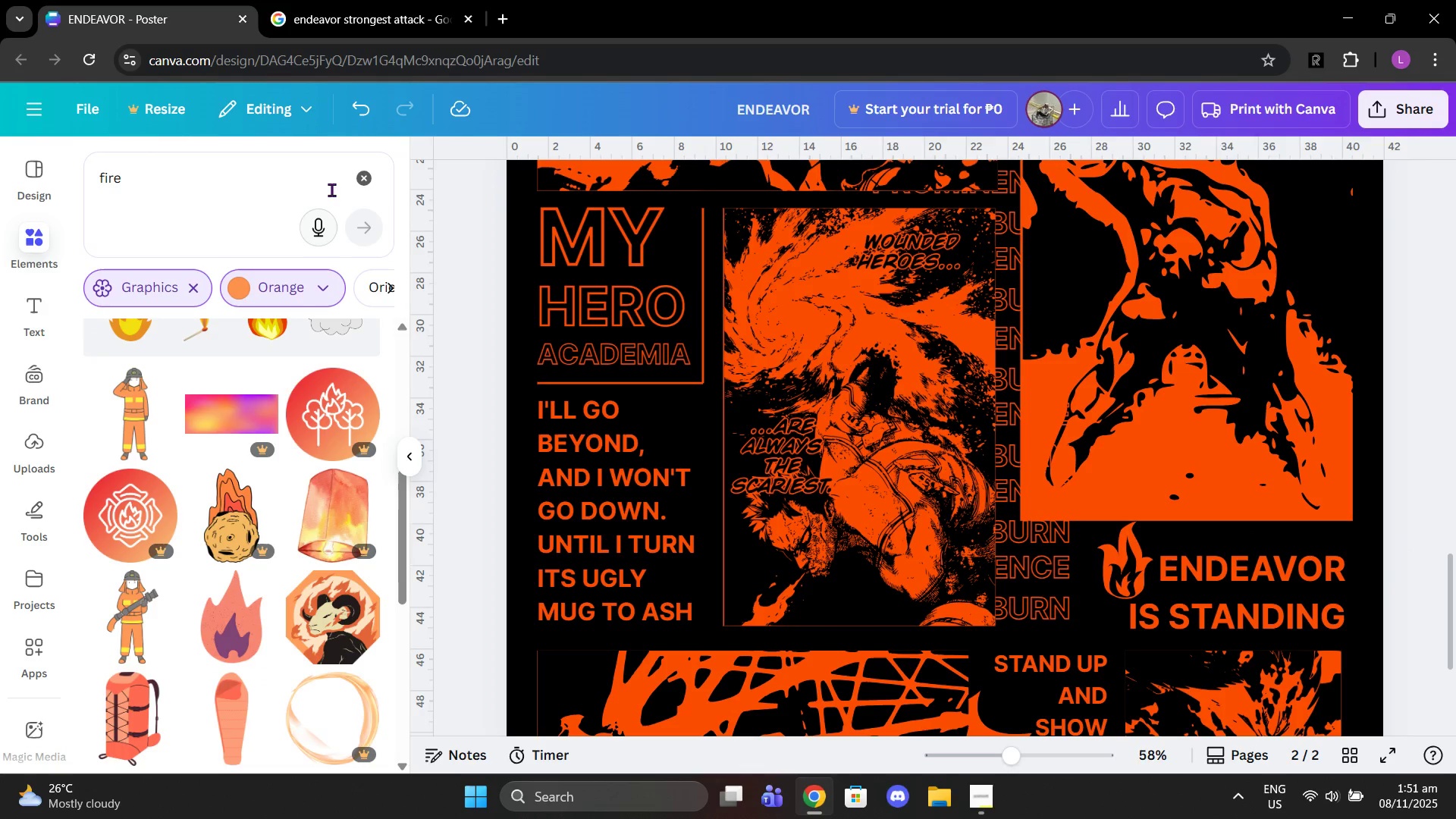 
left_click([356, 174])
 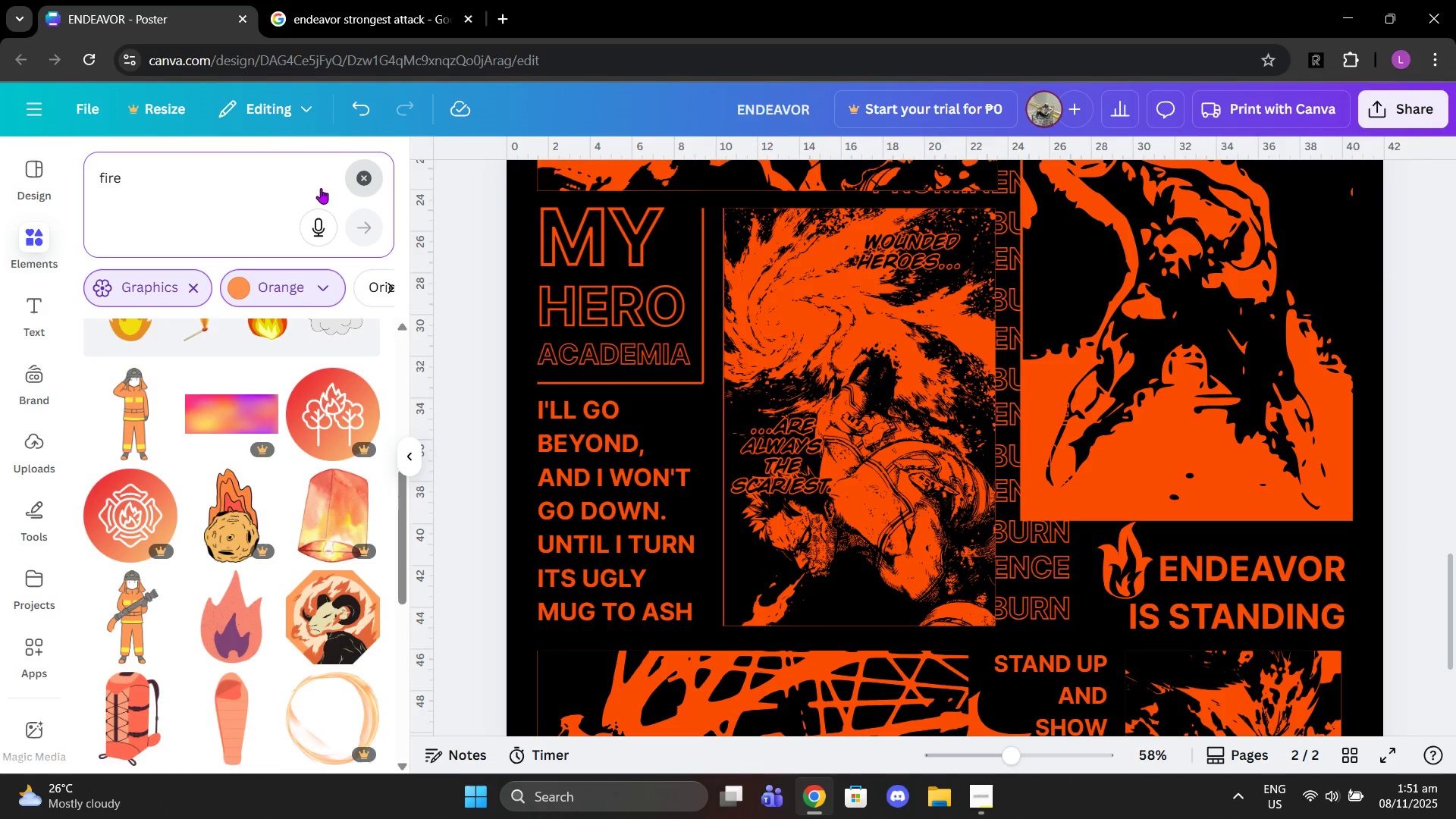 
mouse_move([287, 180])
 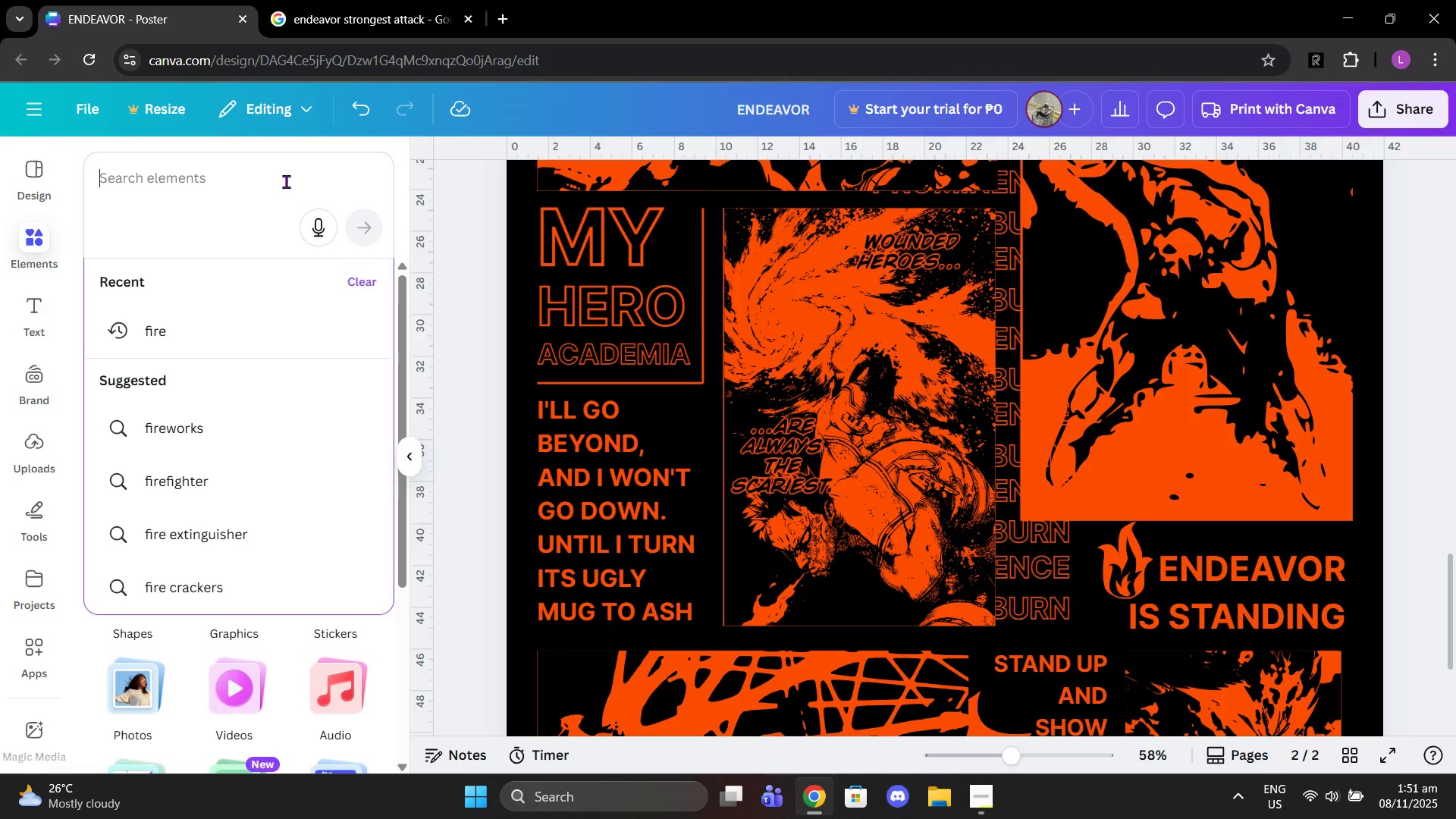 
left_click([286, 181])
 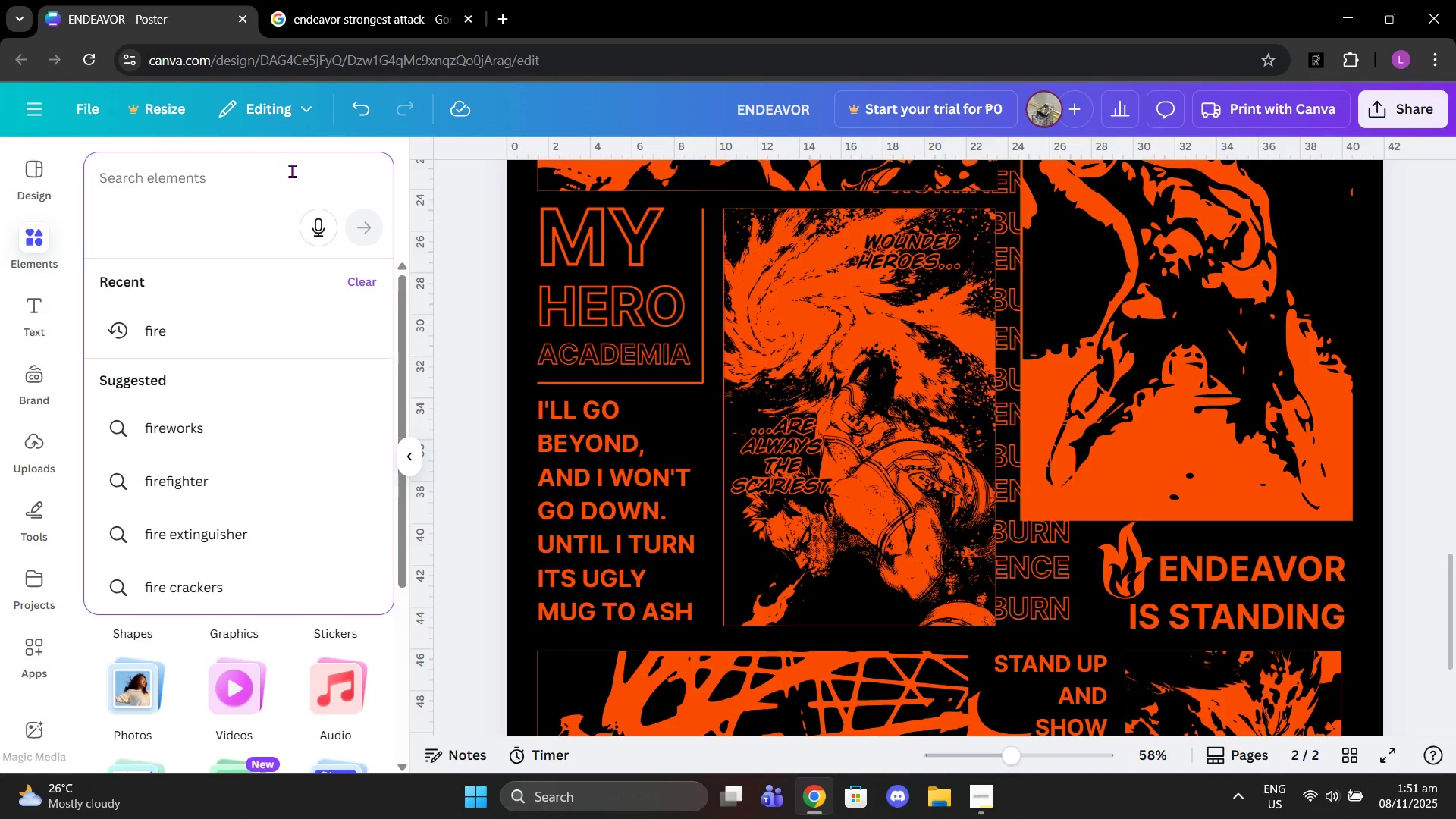 
type(smoke)
 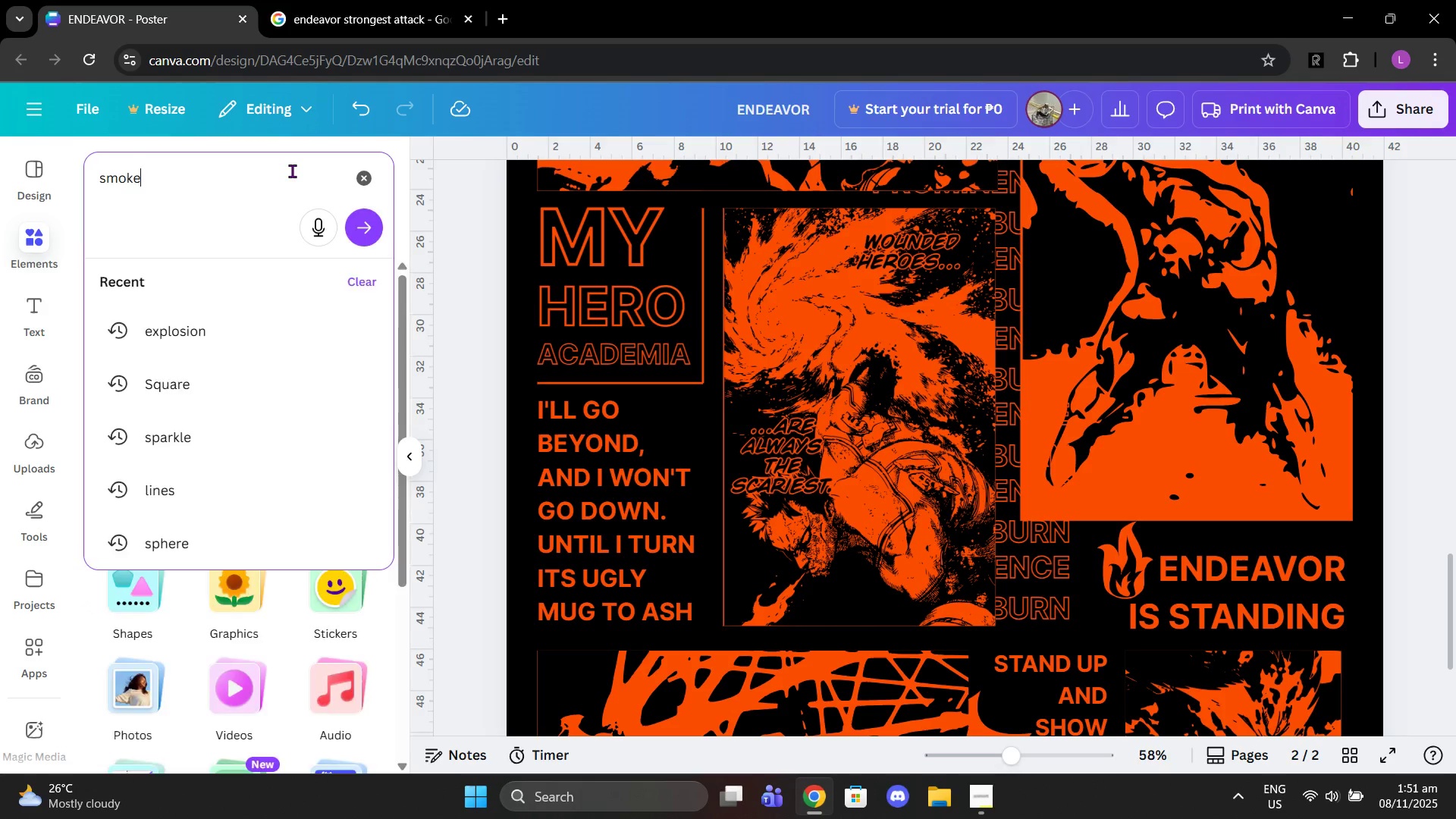 
key(Enter)
 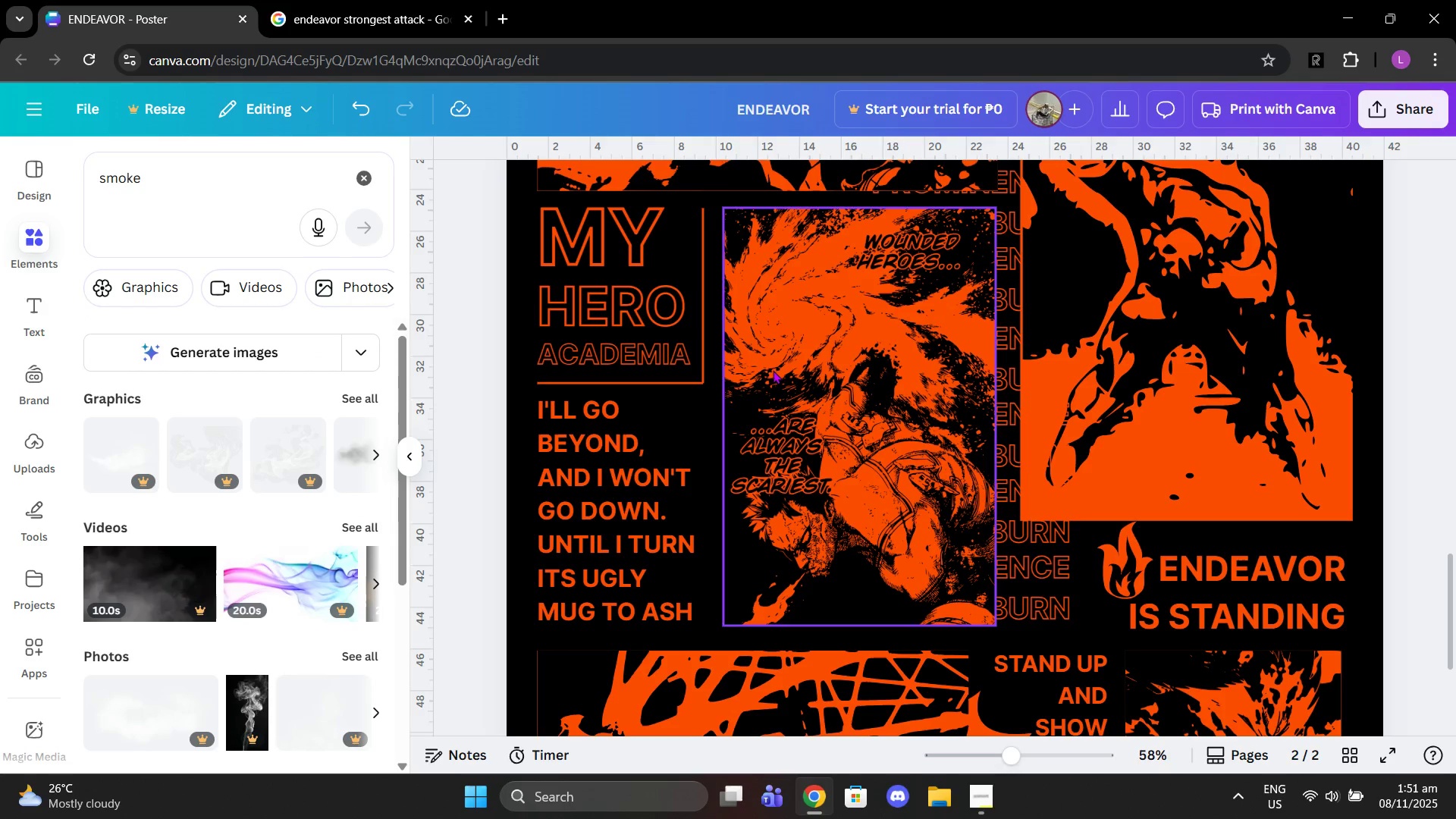 
left_click([985, 795])